 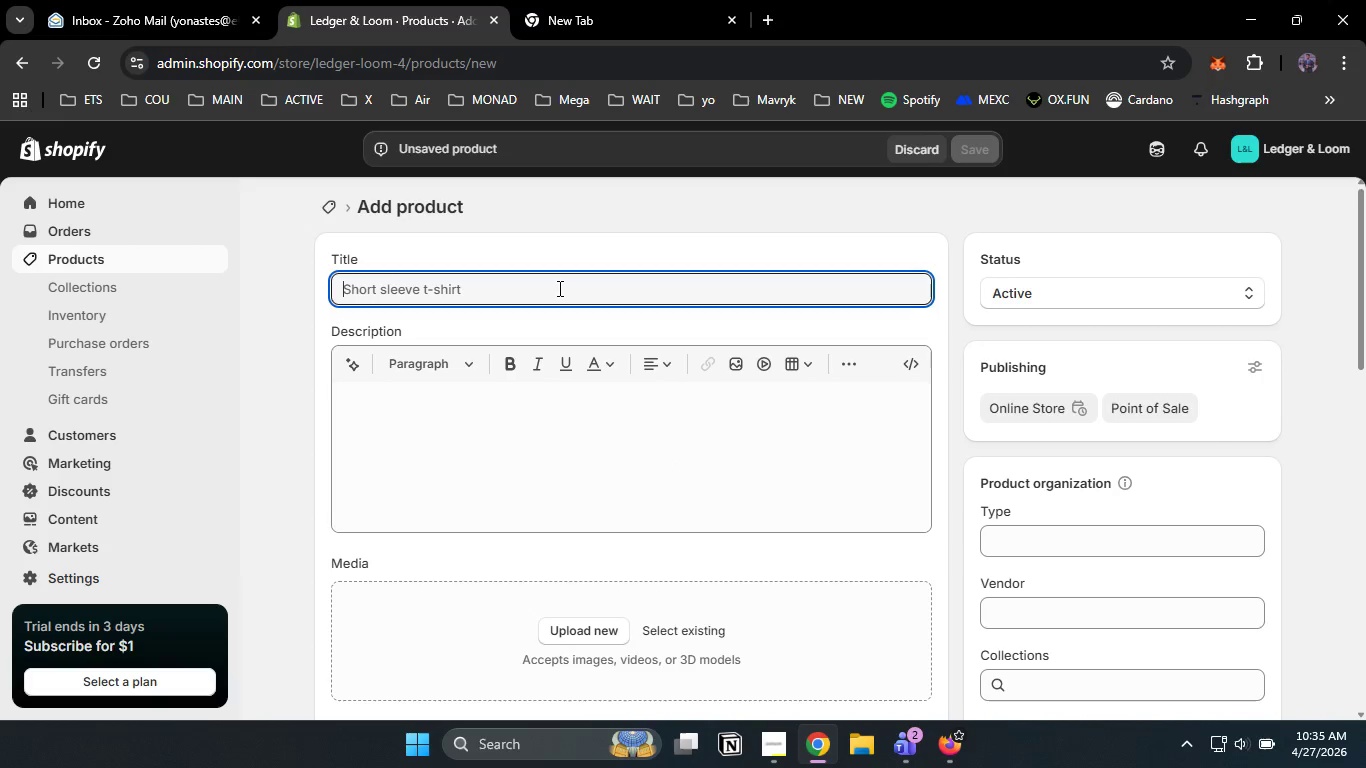 
type(The w)
key(Backspace)
type(Weavwe)
key(Backspace)
type(es )
key(Backspace)
key(Backspace)
key(Backspace)
type(rs )
 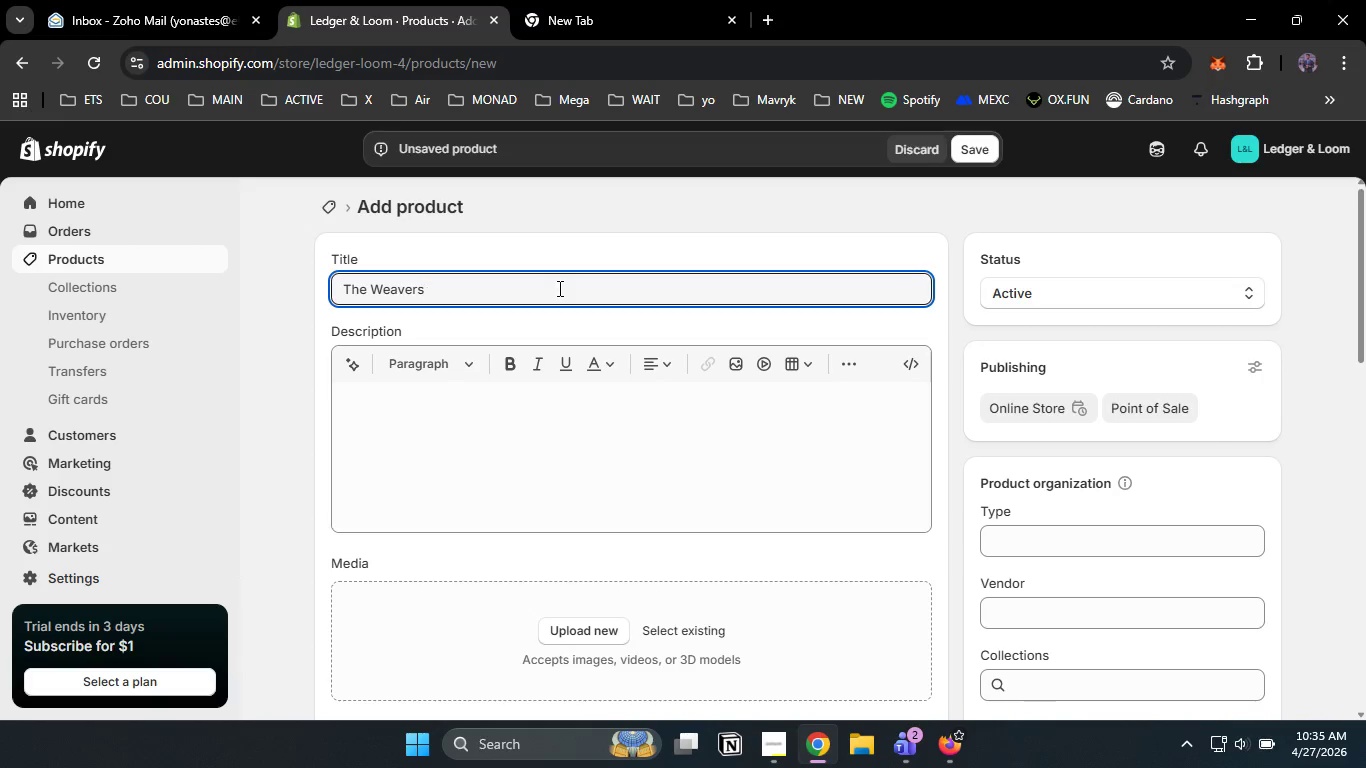 
key(Backspace)
key(Backspace)
type('s Tax Bundle)
 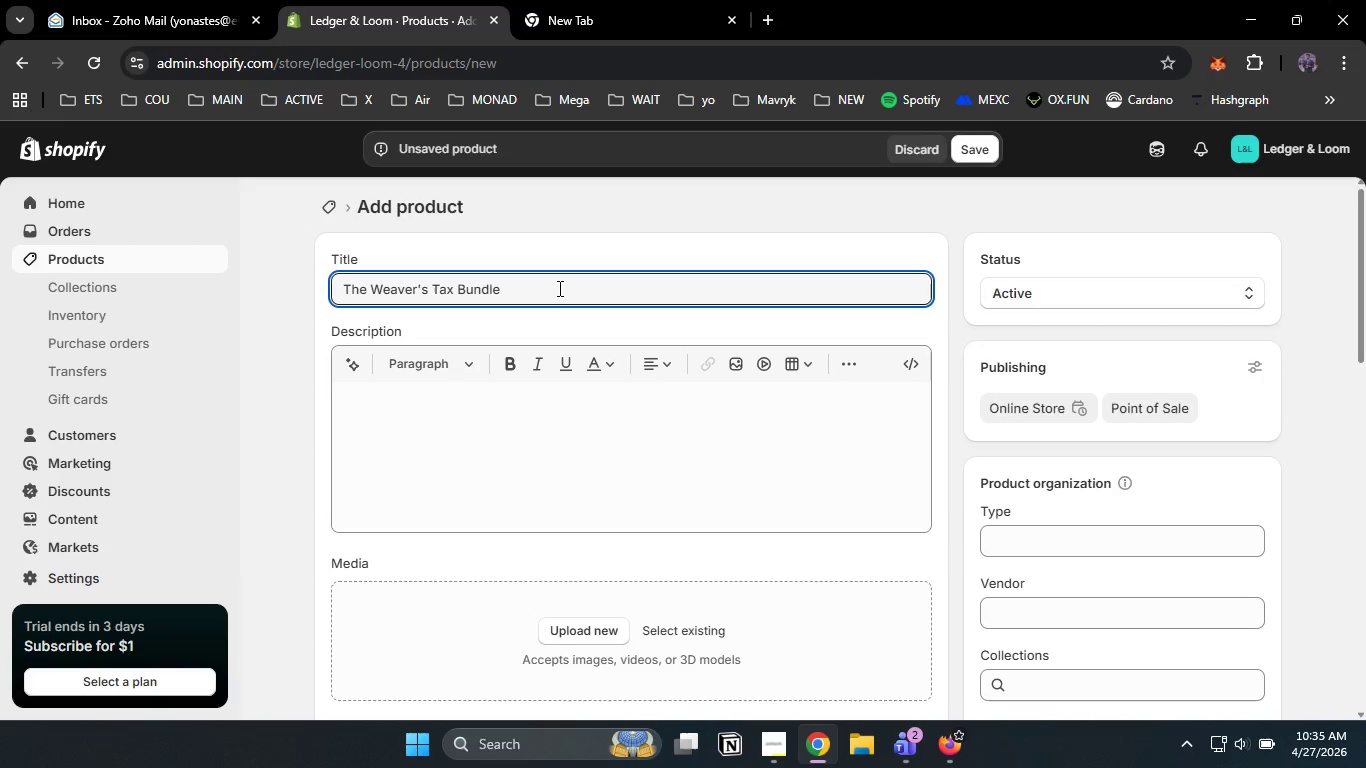 
left_click([541, 461])
 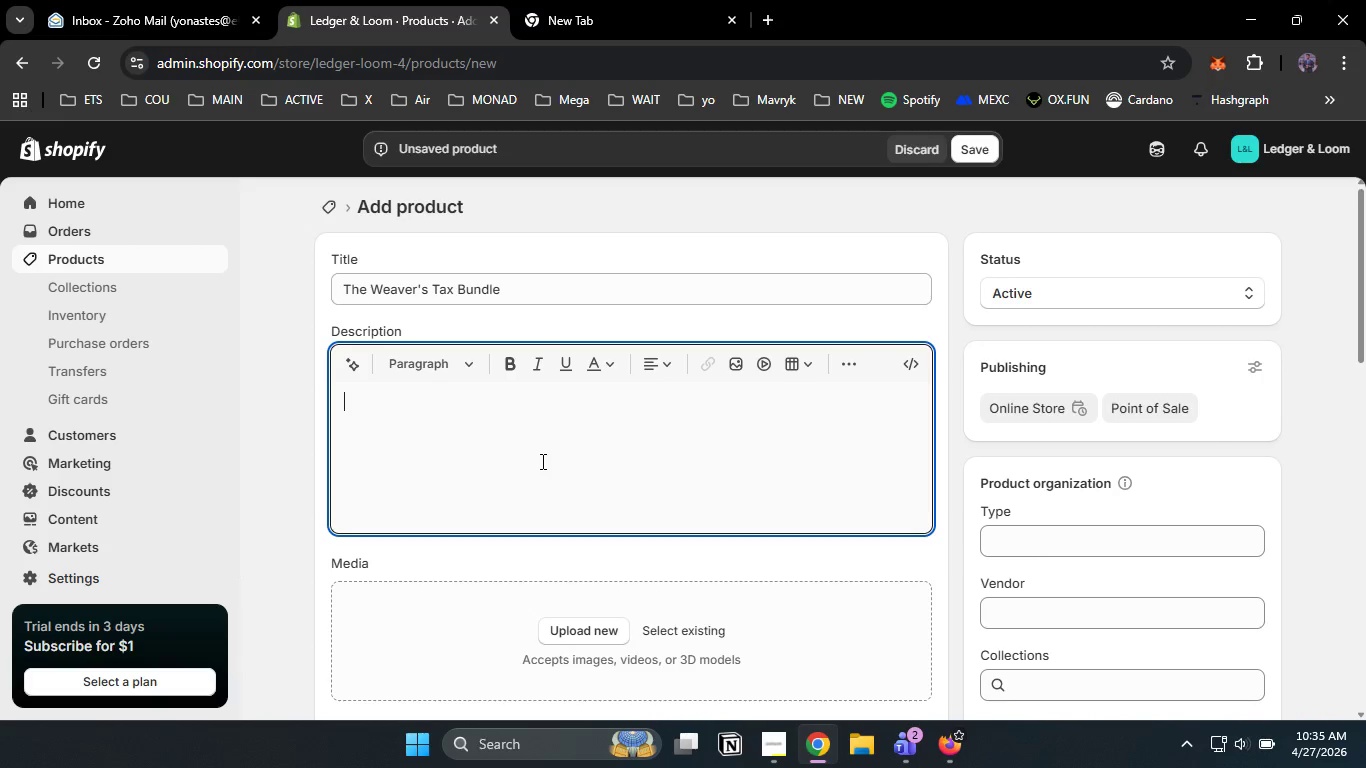 
type(Mor)
key(Backspace)
type(st textile ars)
key(Backspace)
type(tists struggle to searate personal fiber purchases from COGS0)
key(Backspace)
type(. The Q)
key(Backspace)
type(weaver)
 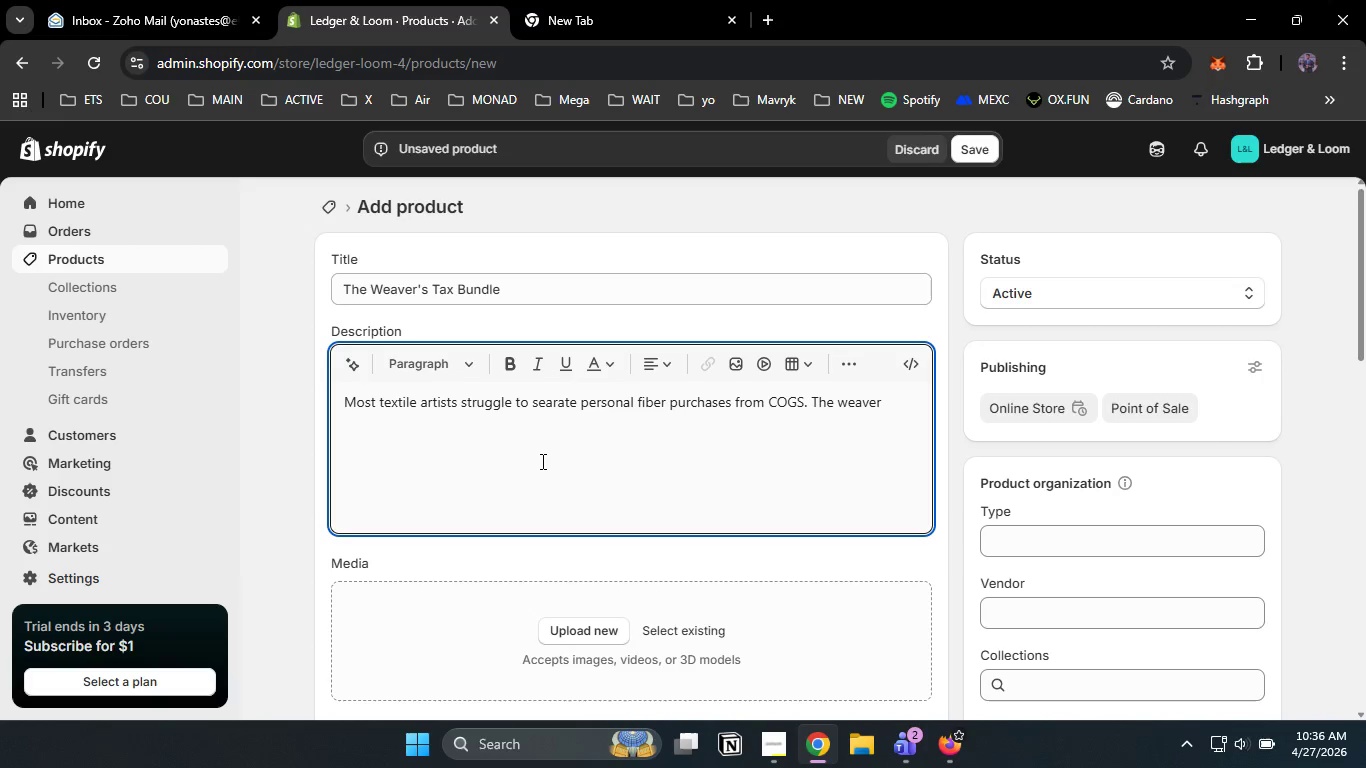 
type('s taxbun)
key(Backspace)
key(Backspace)
key(Backspace)
type( bundle eliminates that guesswork with a tailored )
 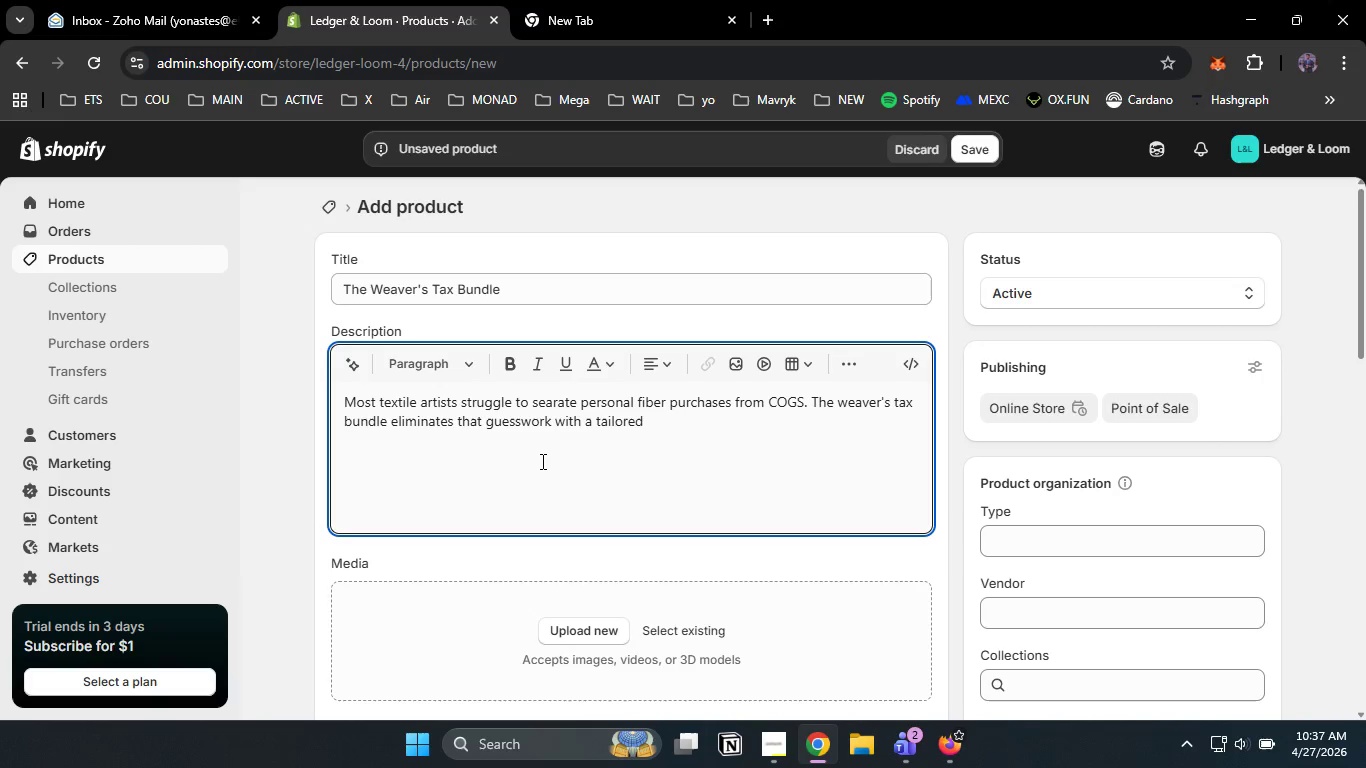 
wait(6.38)
 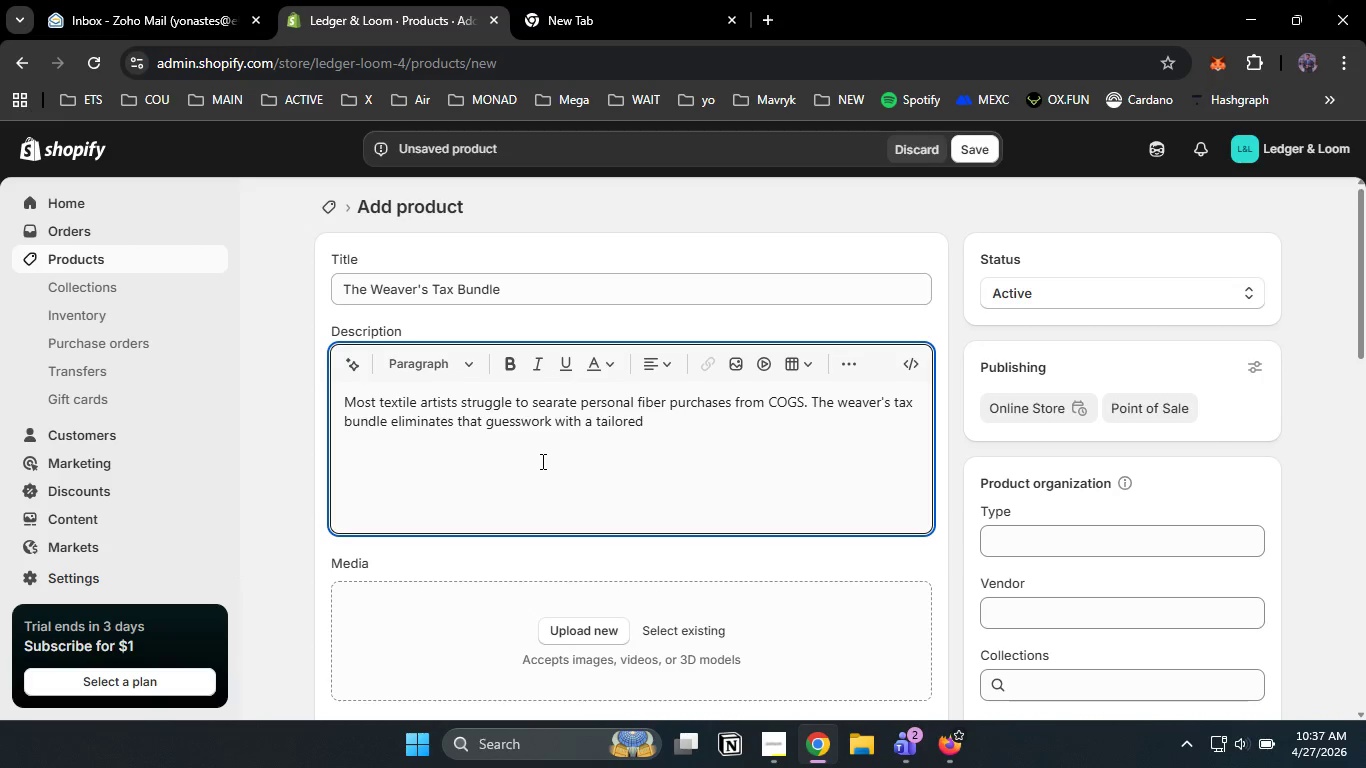 
type(cost of goods sold calcua)
key(Backspace)
type(lator builr)
key(Backspace)
type(t specificallt)
key(Backspace)
type(y for hand dyers, loom weavers, and small studion)
key(Backspace)
type( owners. Track every cone of yarn )
key(Backspace)
type(, batch of dye, and loom maintenance exfpensi)
key(Backspace)
type(e )
key(Backspace)
key(Backspace)
key(Backspace)
key(Backspace)
key(Backspace)
key(Backspace)
key(Backspace)
type(pense in p)
key(Backspace)
type(one place.)
 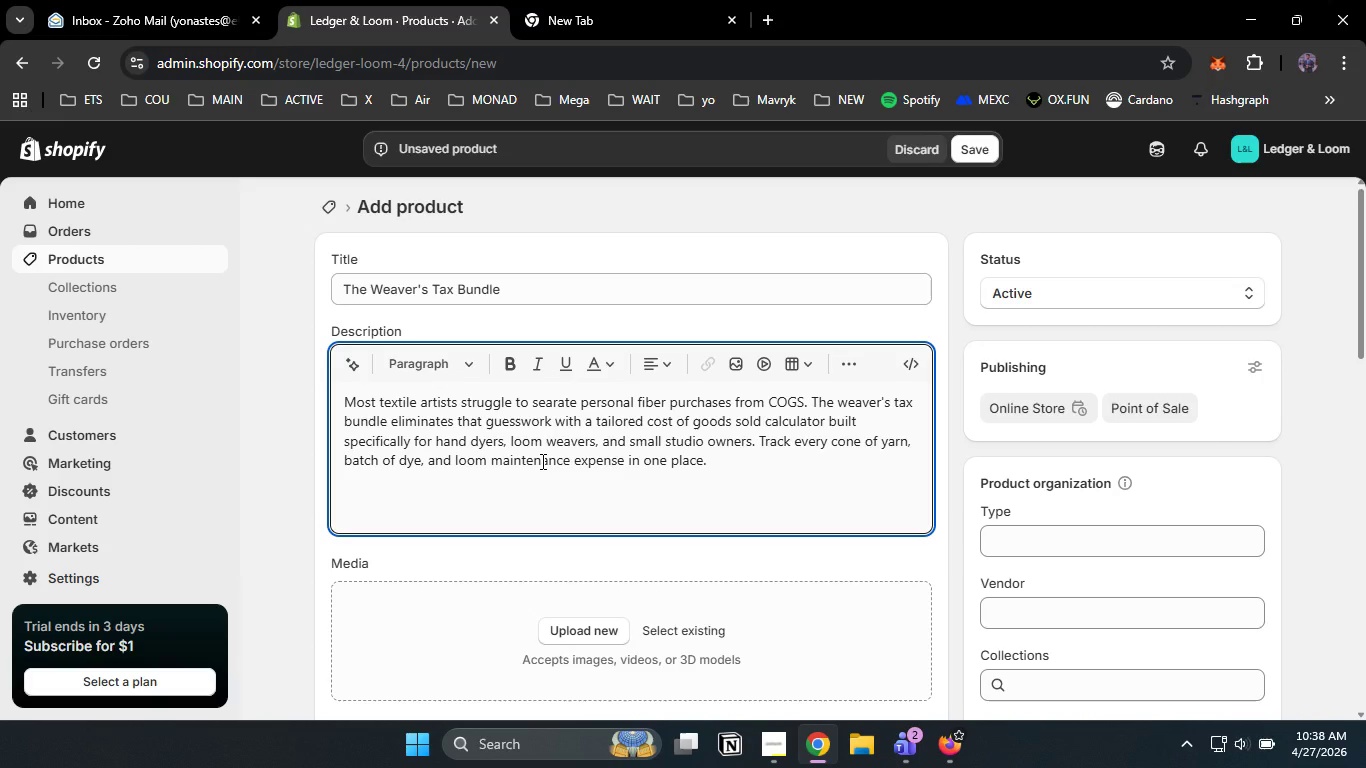 
key(Enter)
 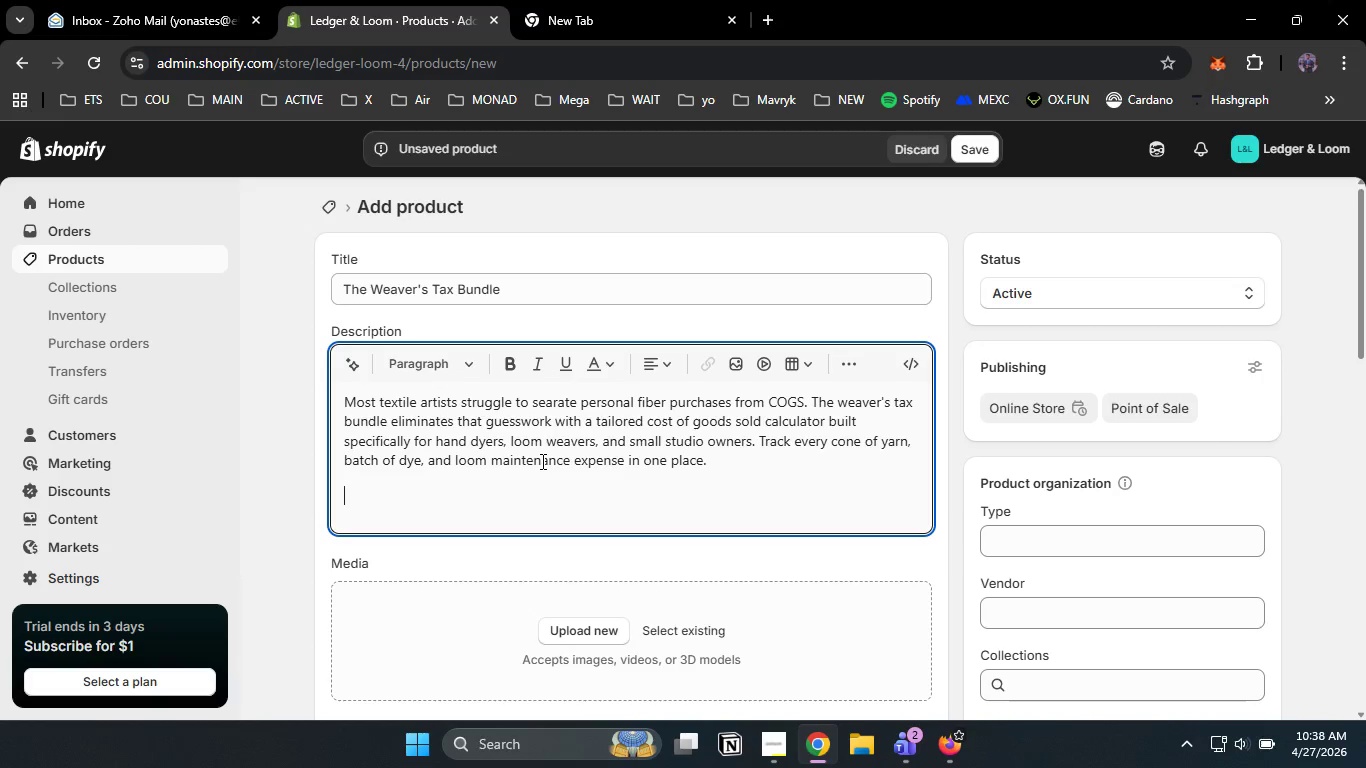 
type(This bundle also includes an automated exper)
key(Backspace)
type(nse)
key(Backspace)
type(e tracker organized by project type warping, dying )
key(Backspace)
type(m, )
key(Backspace)
key(Backspace)
key(Backspace)
type(, finishing )
key(Backspace)
type(, and studio overhead. No more spreedsheets designed for tailor)
key(Backspace)
key(Backspace)
key(Backspace)
key(Backspace)
key(Backspace)
type(retail or )
 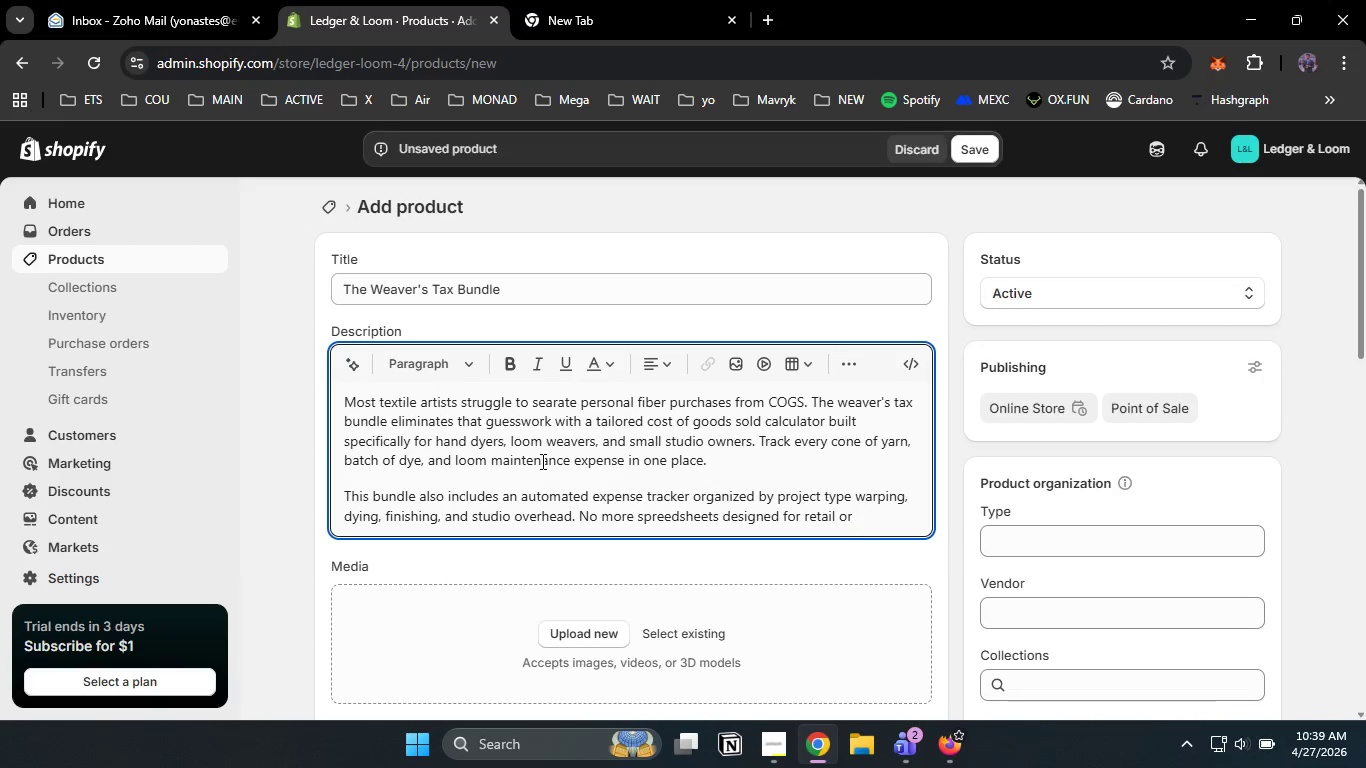 
wait(19.27)
 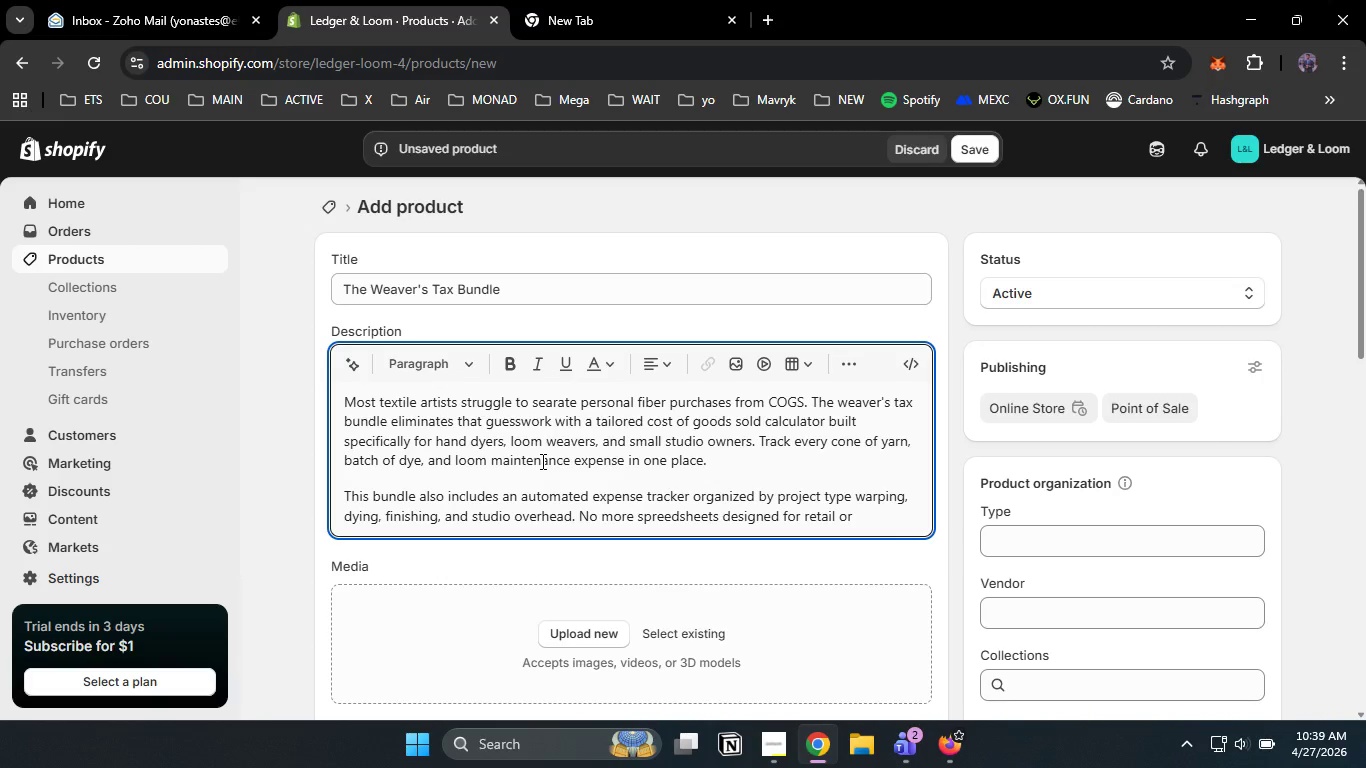 
type(food businesses. Simply input your recipy)
key(Backspace)
type(ts, and the template output tax ready catagories for your accounts )
key(Backspace)
key(Backspace)
type(anst )
key(Backspace)
key(Backspace)
key(Backspace)
type(t or schedule C filing.)
key(Backspace)
key(Backspace)
key(Backspace)
key(Backspace)
type(ing.)
 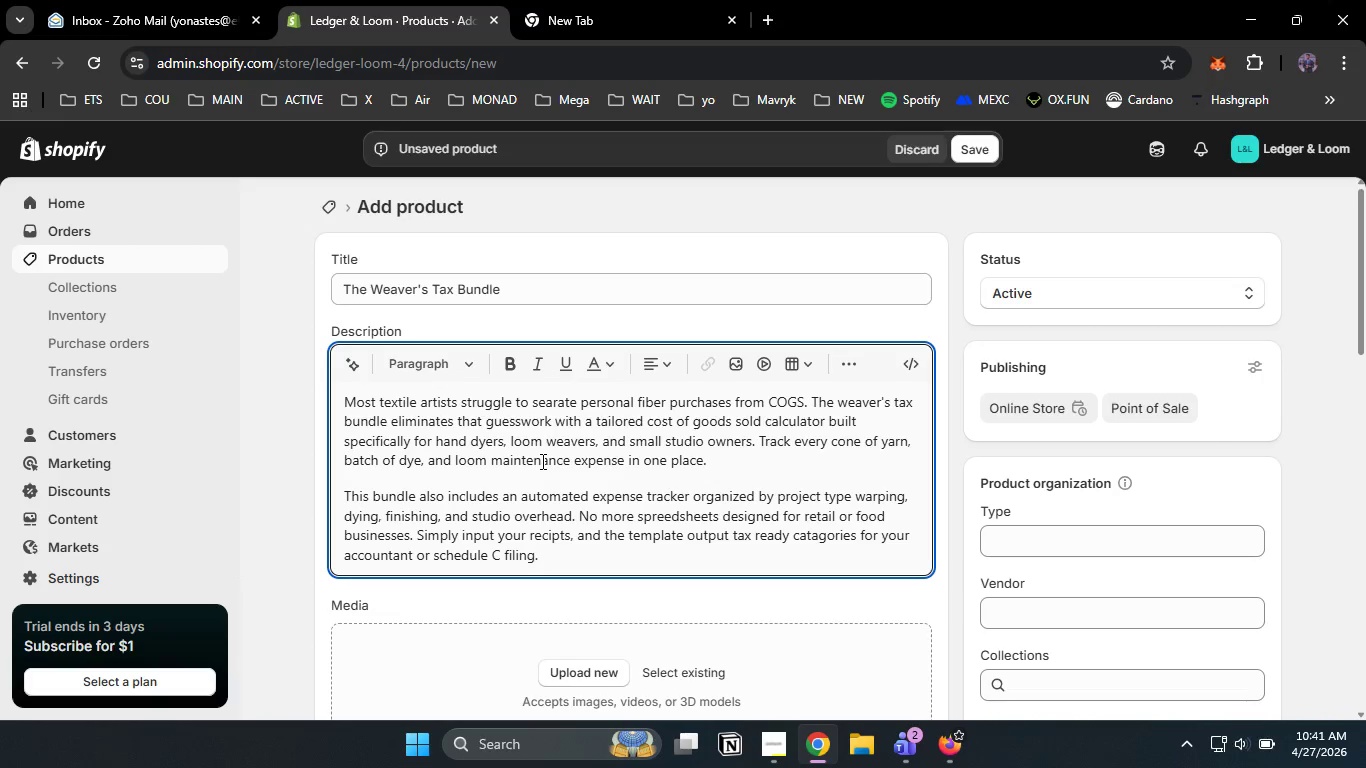 
left_click([634, 604])
 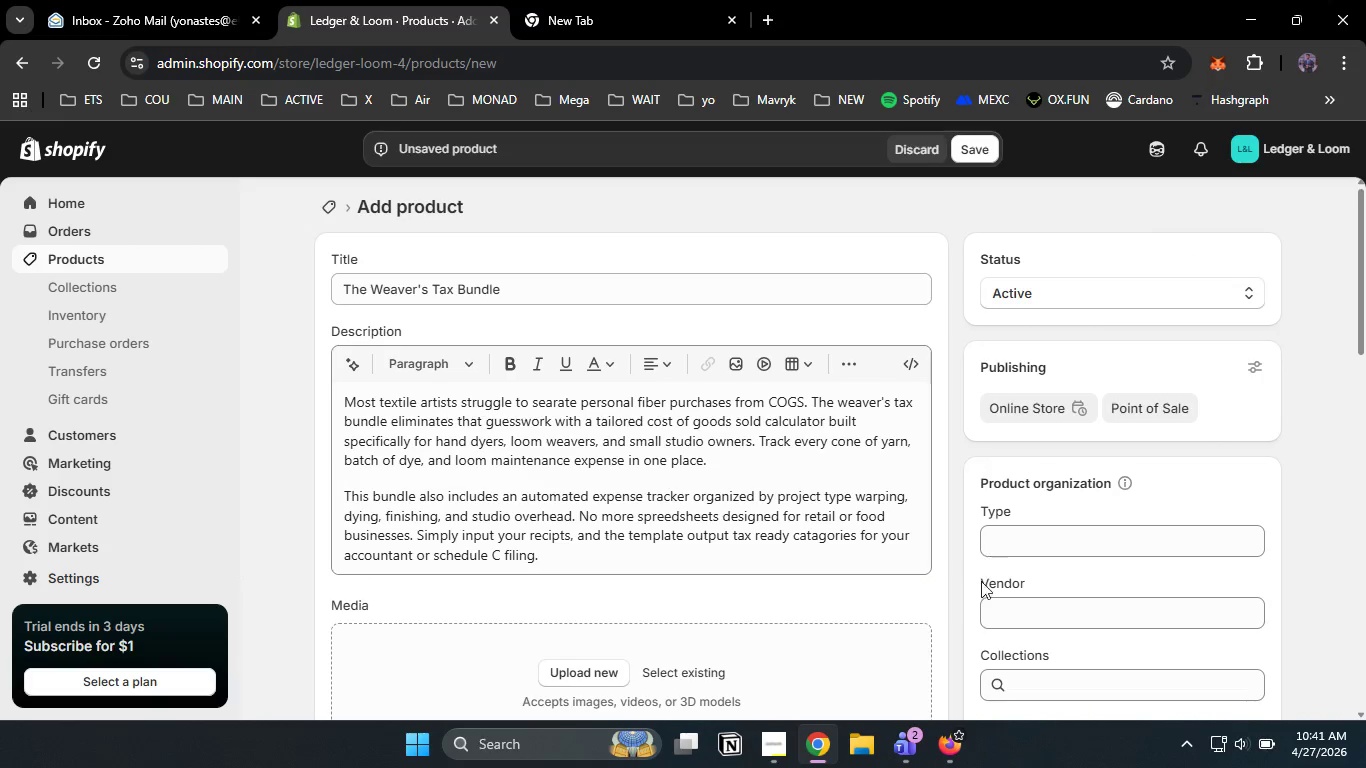 
left_click_drag(start_coordinate=[1365, 300], to_coordinate=[1365, 361])
 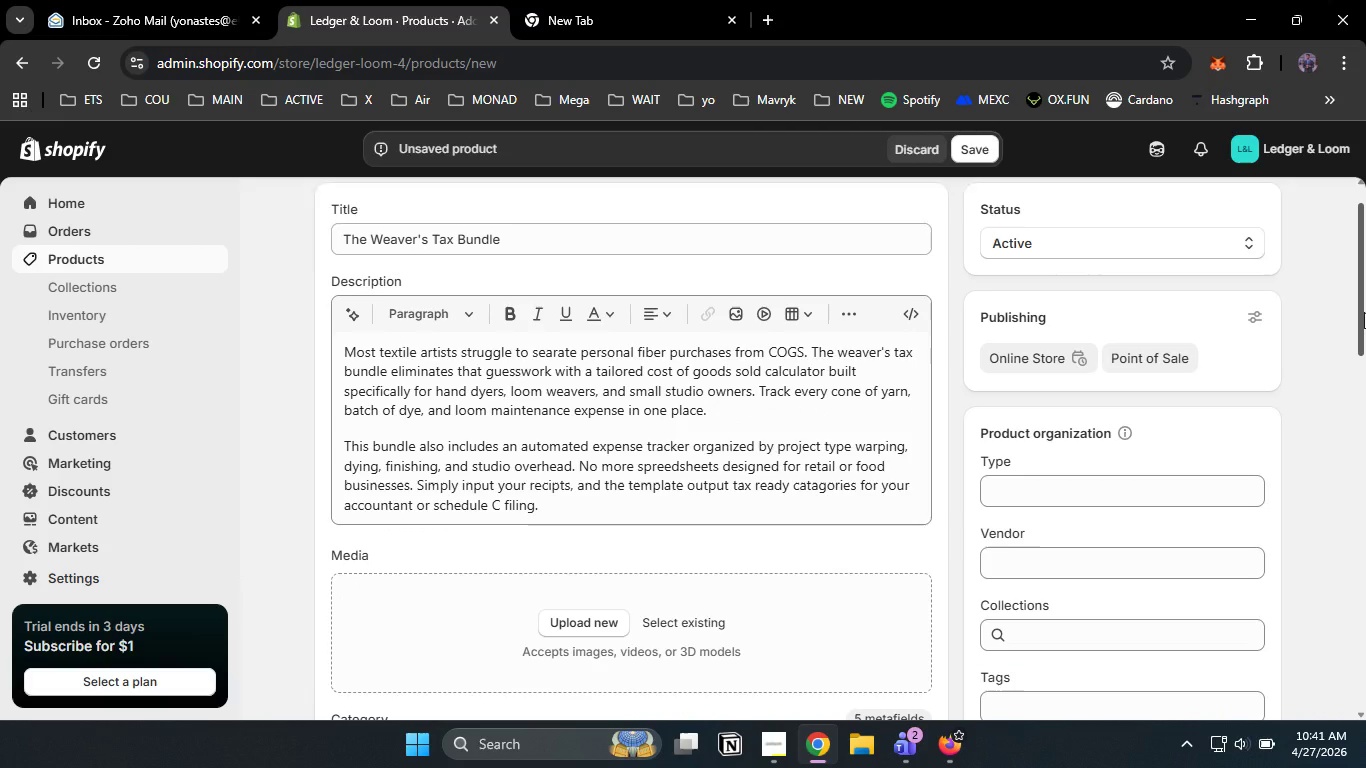 
left_click_drag(start_coordinate=[1364, 312], to_coordinate=[1364, 348])
 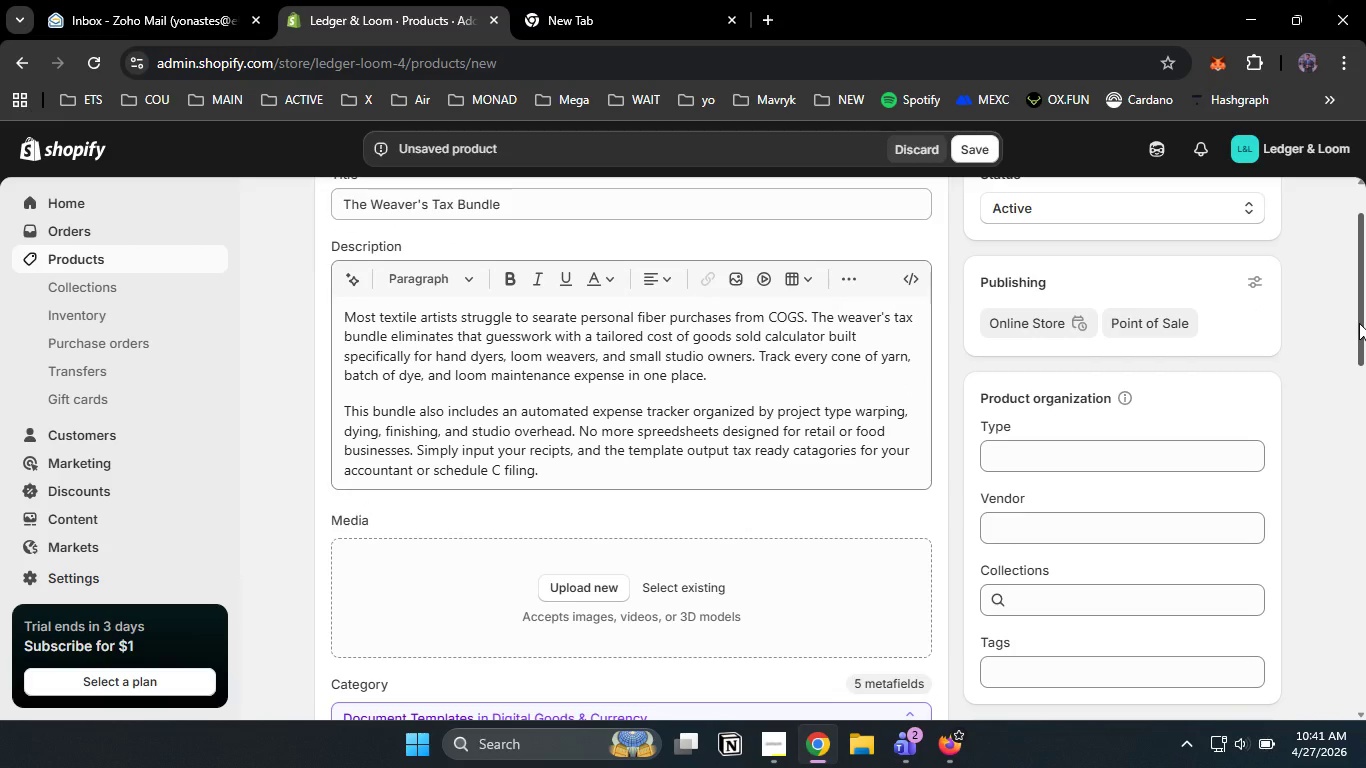 
left_click_drag(start_coordinate=[1359, 323], to_coordinate=[1362, 361])
 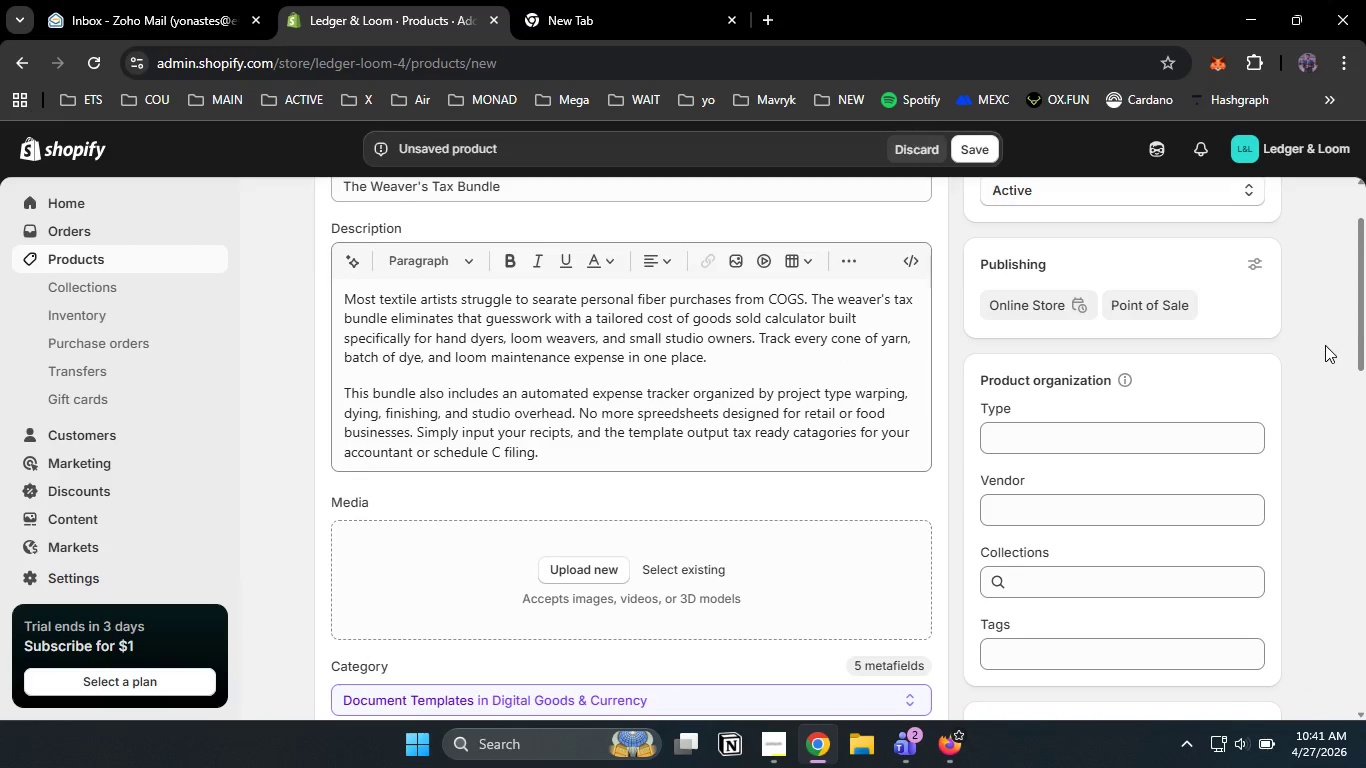 
left_click([1325, 345])
 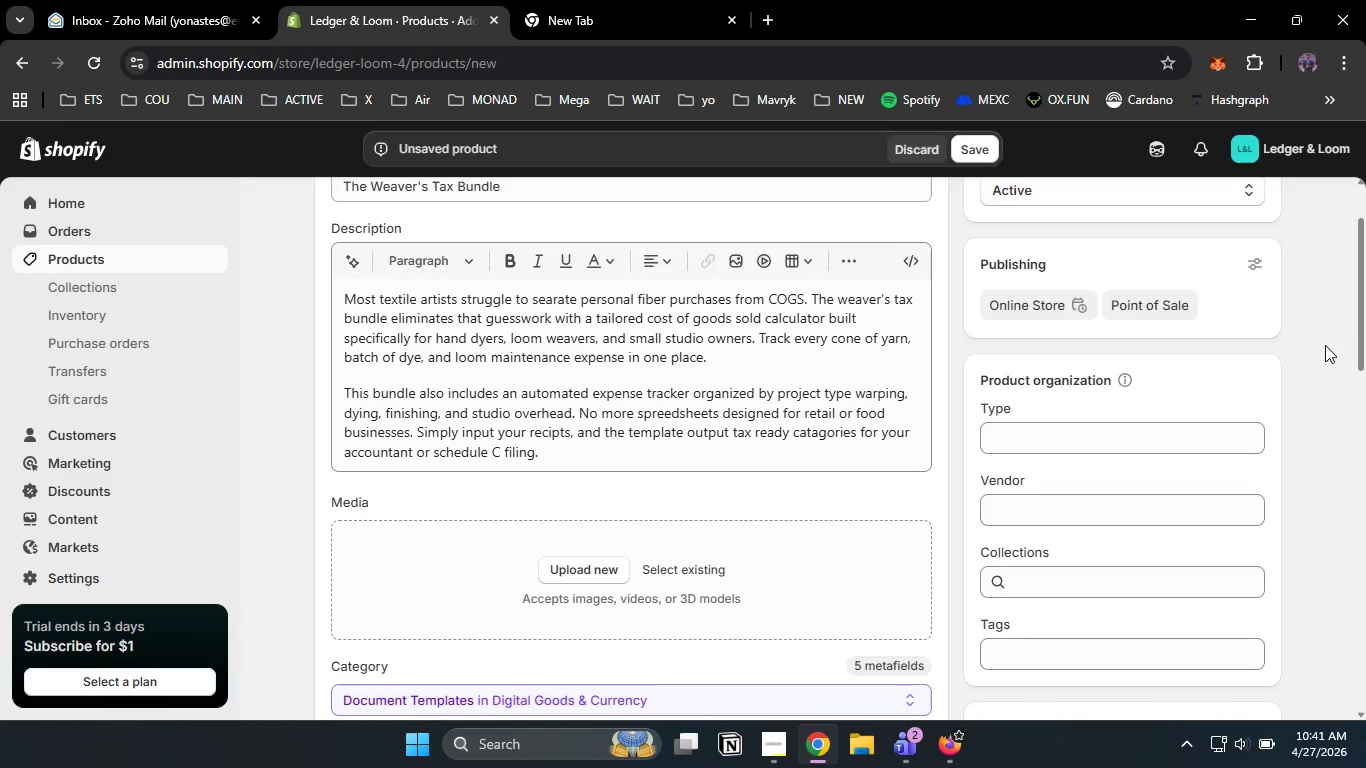 
scroll: coordinate [1325, 345], scroll_direction: down, amount: 3.0
 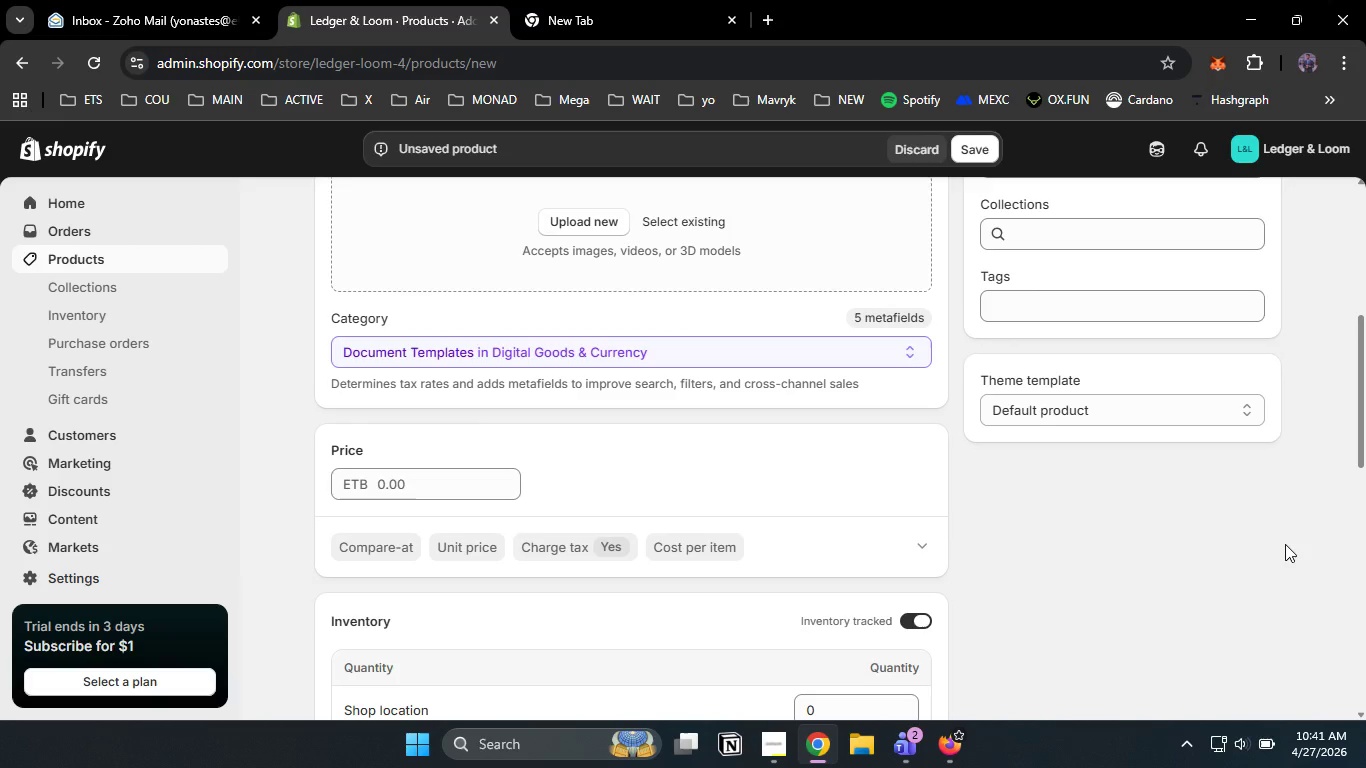 
scroll: coordinate [1285, 547], scroll_direction: up, amount: 2.0
 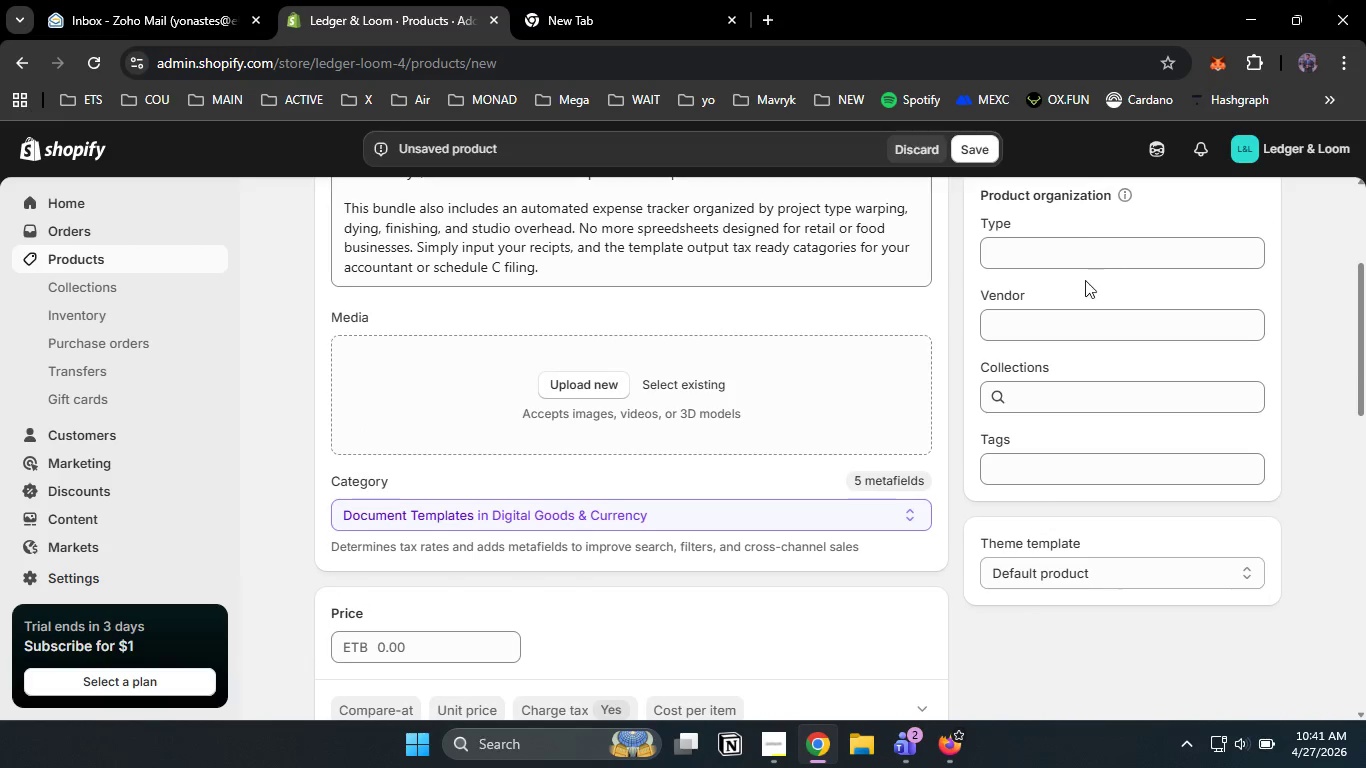 
left_click([1062, 256])
 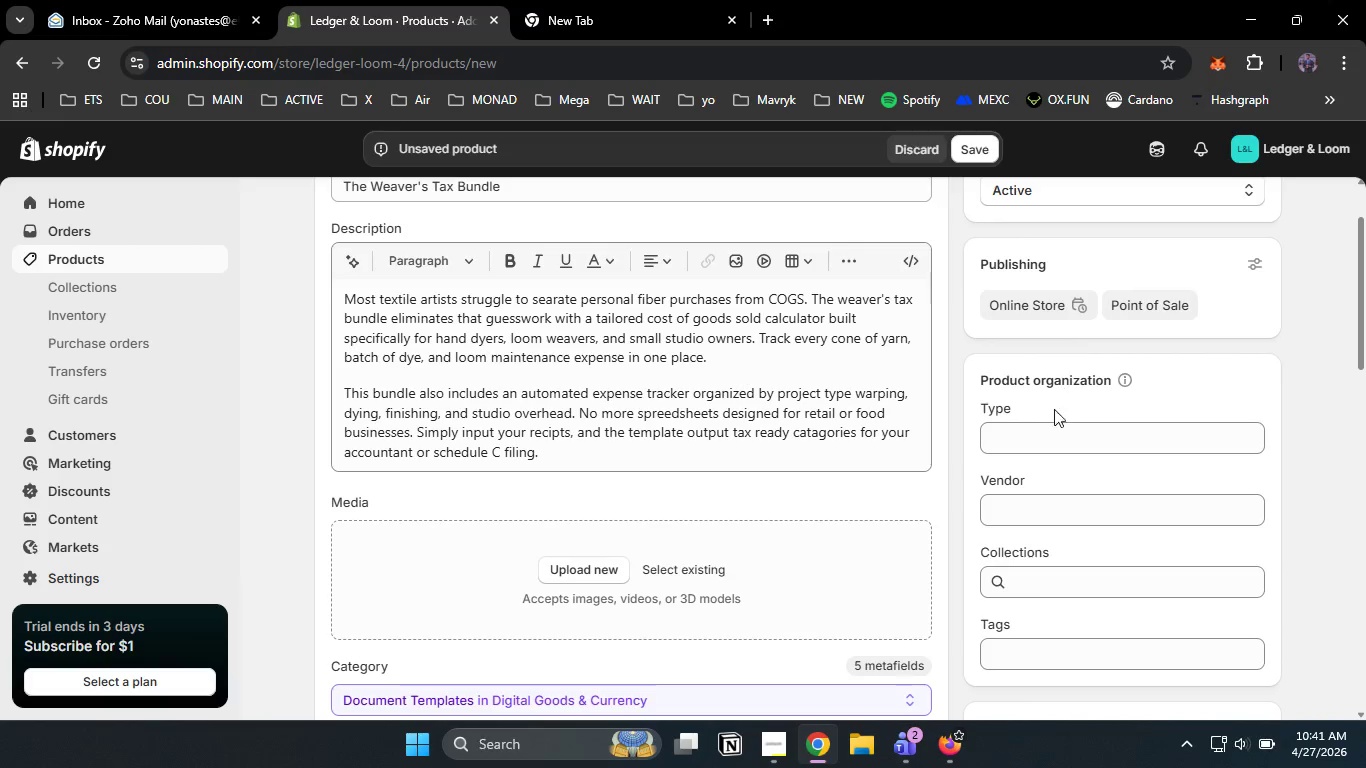 
left_click([1049, 432])
 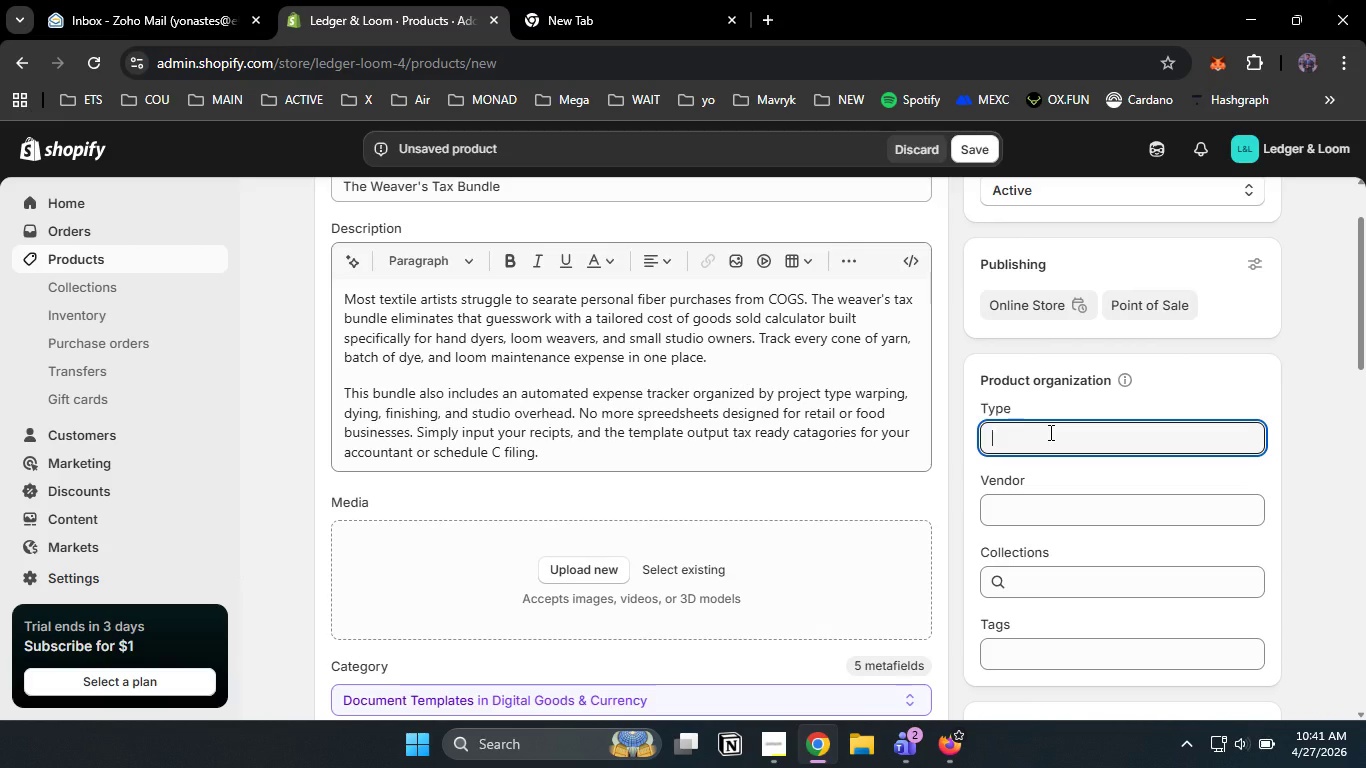 
hold_key(key=ShiftLeft, duration=1.5)
 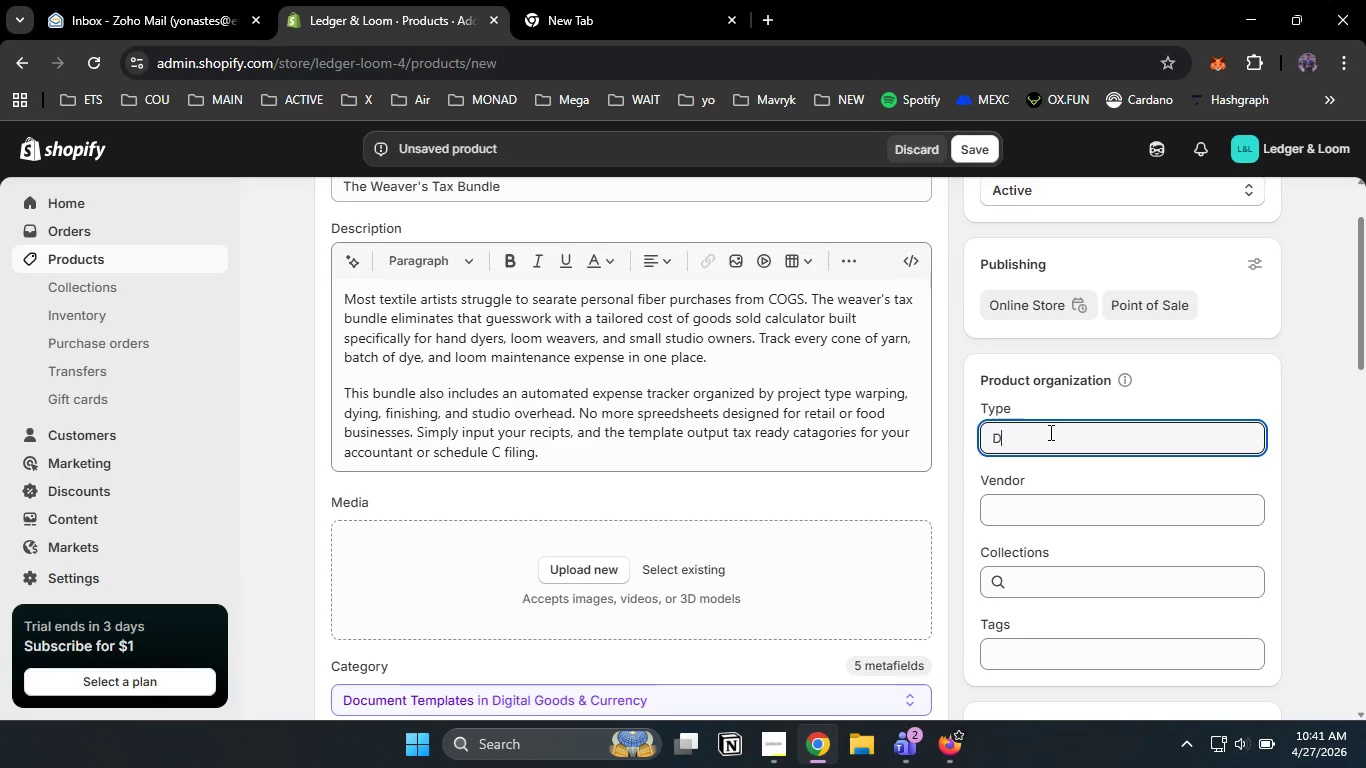 
type(Digital Download)
 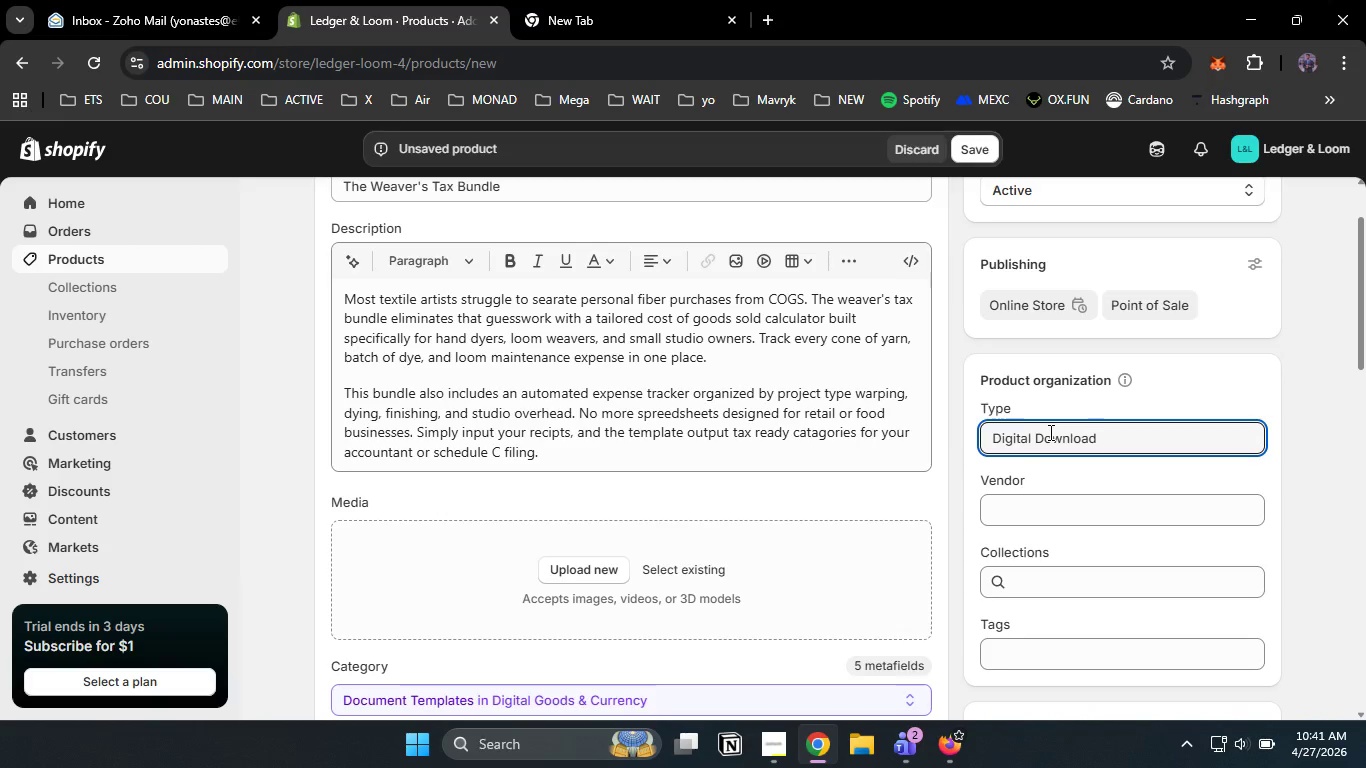 
left_click([1103, 494])
 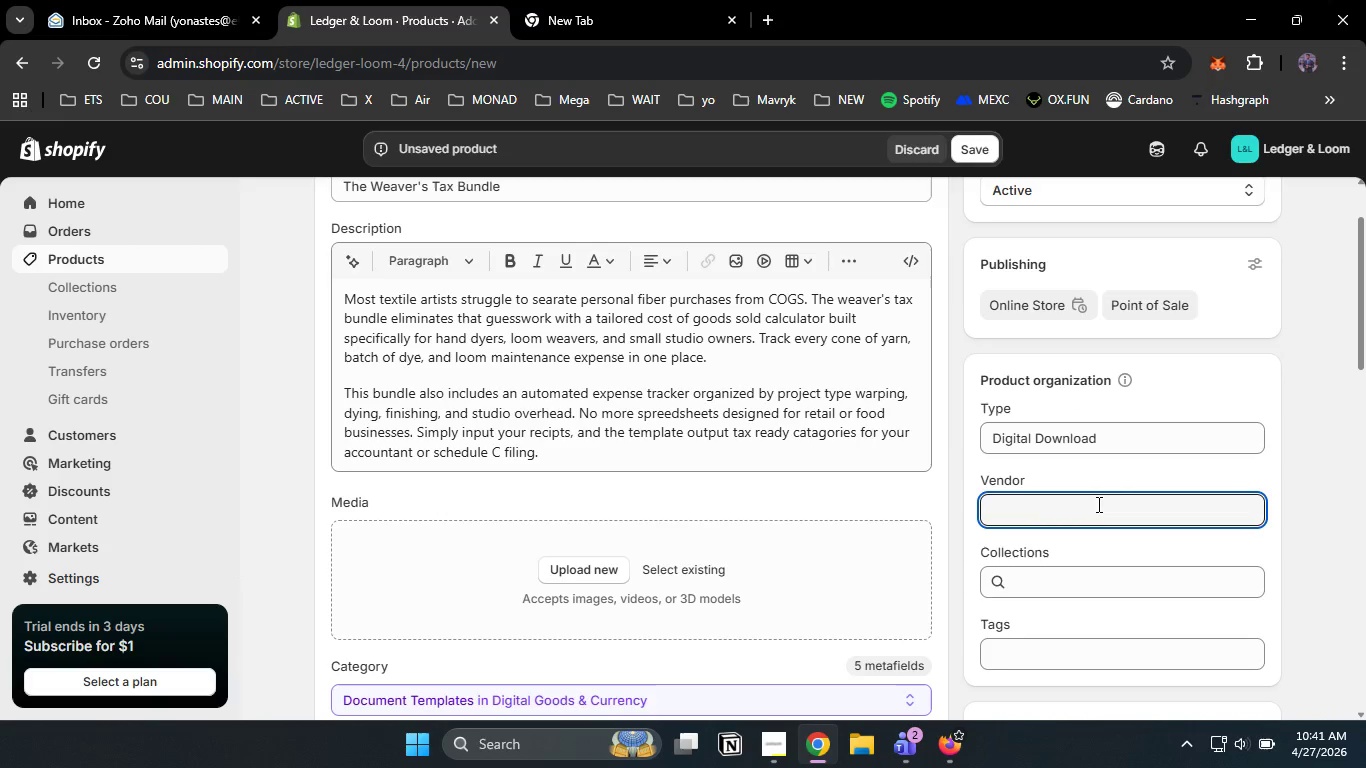 
hold_key(key=ShiftLeft, duration=1.52)
 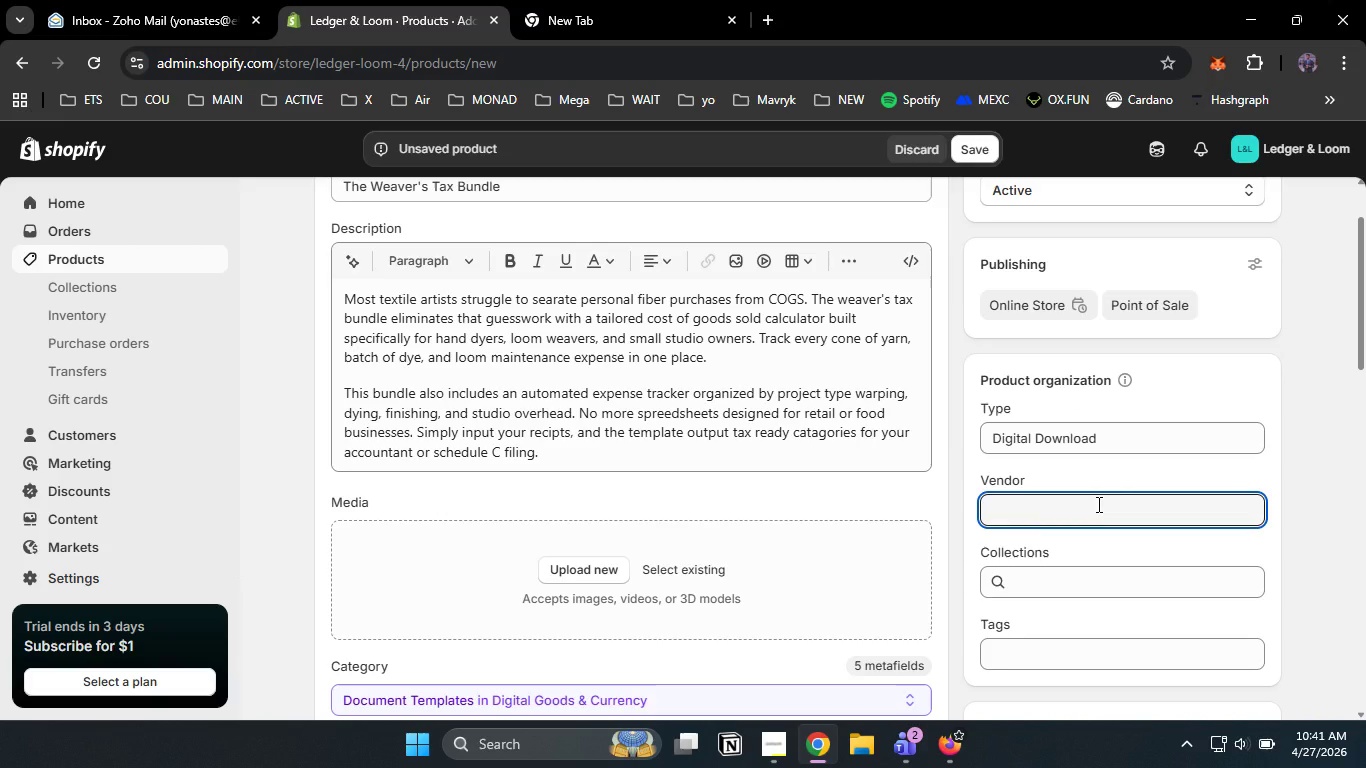 
type(The Ledger & Loom)
 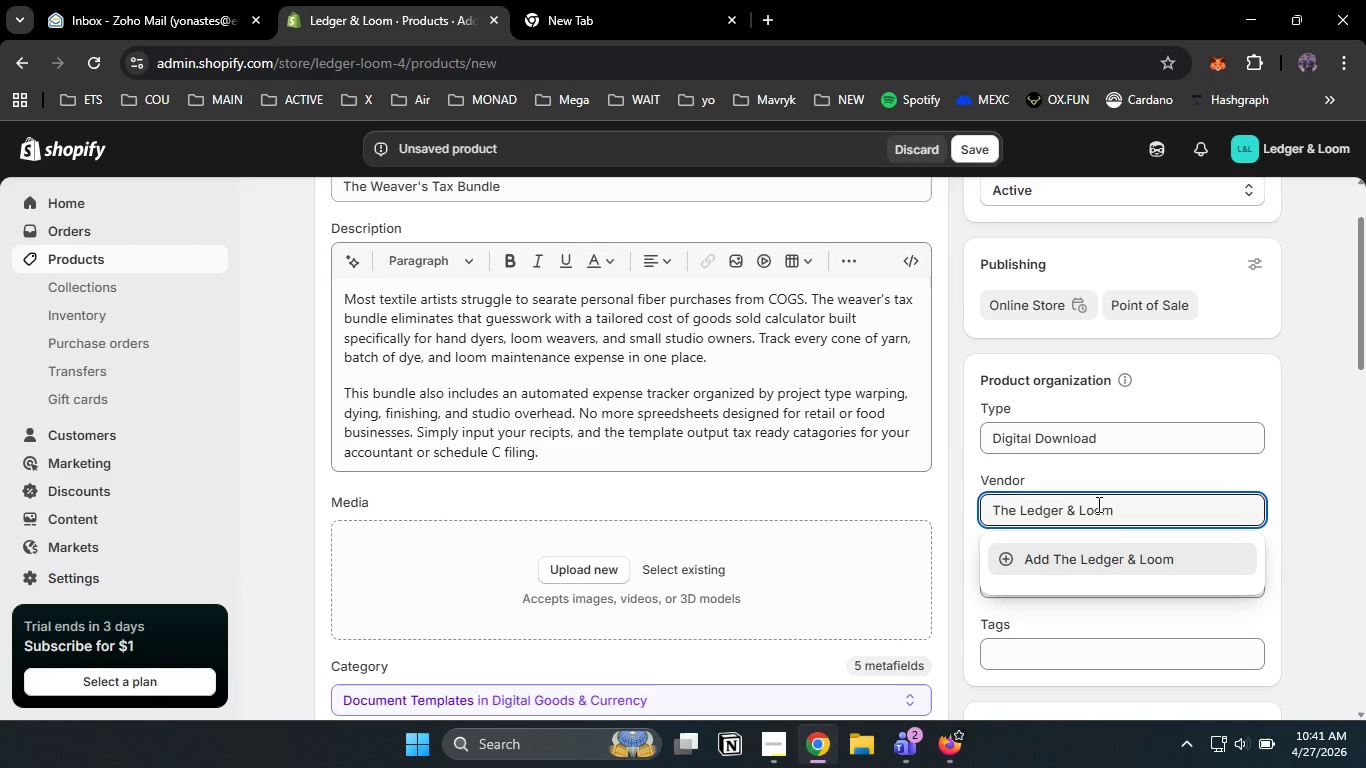 
left_click([1123, 557])
 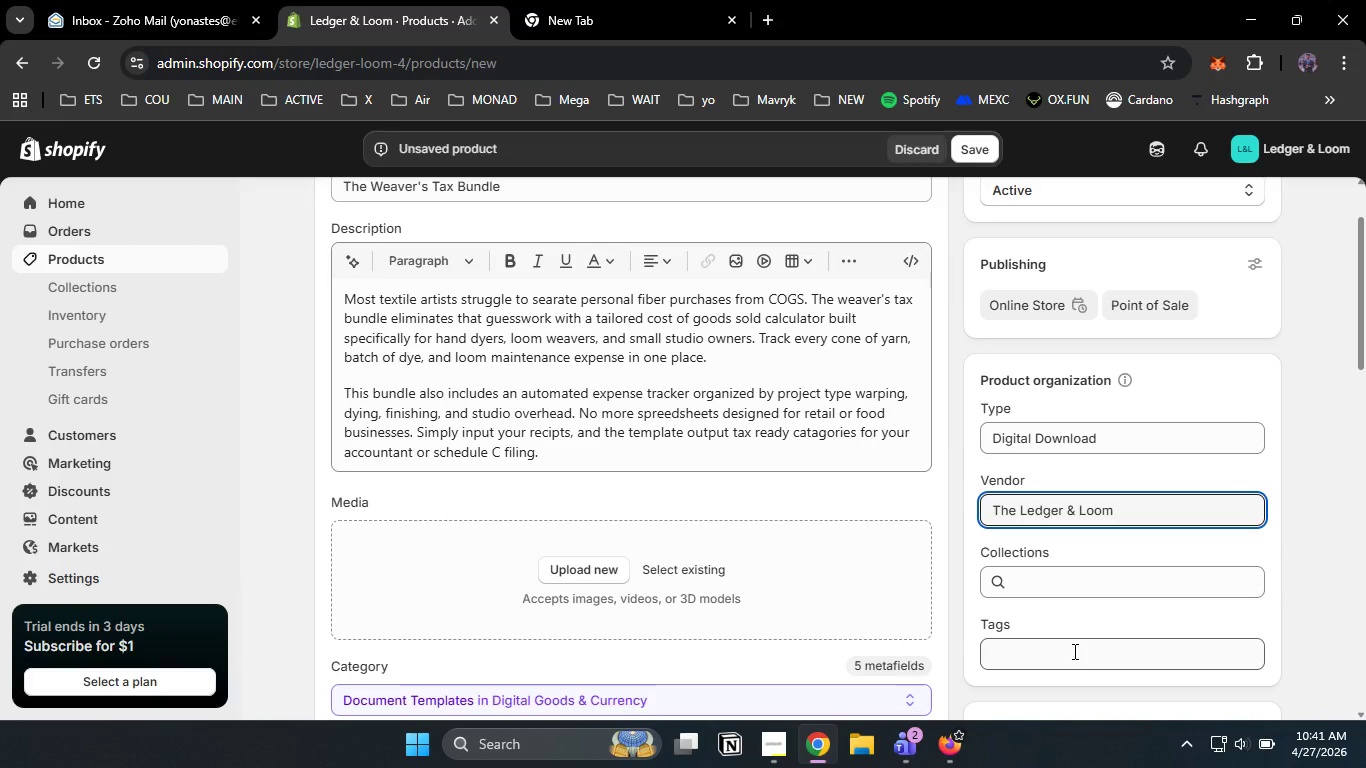 
scroll: coordinate [1073, 651], scroll_direction: none, amount: 0.0
 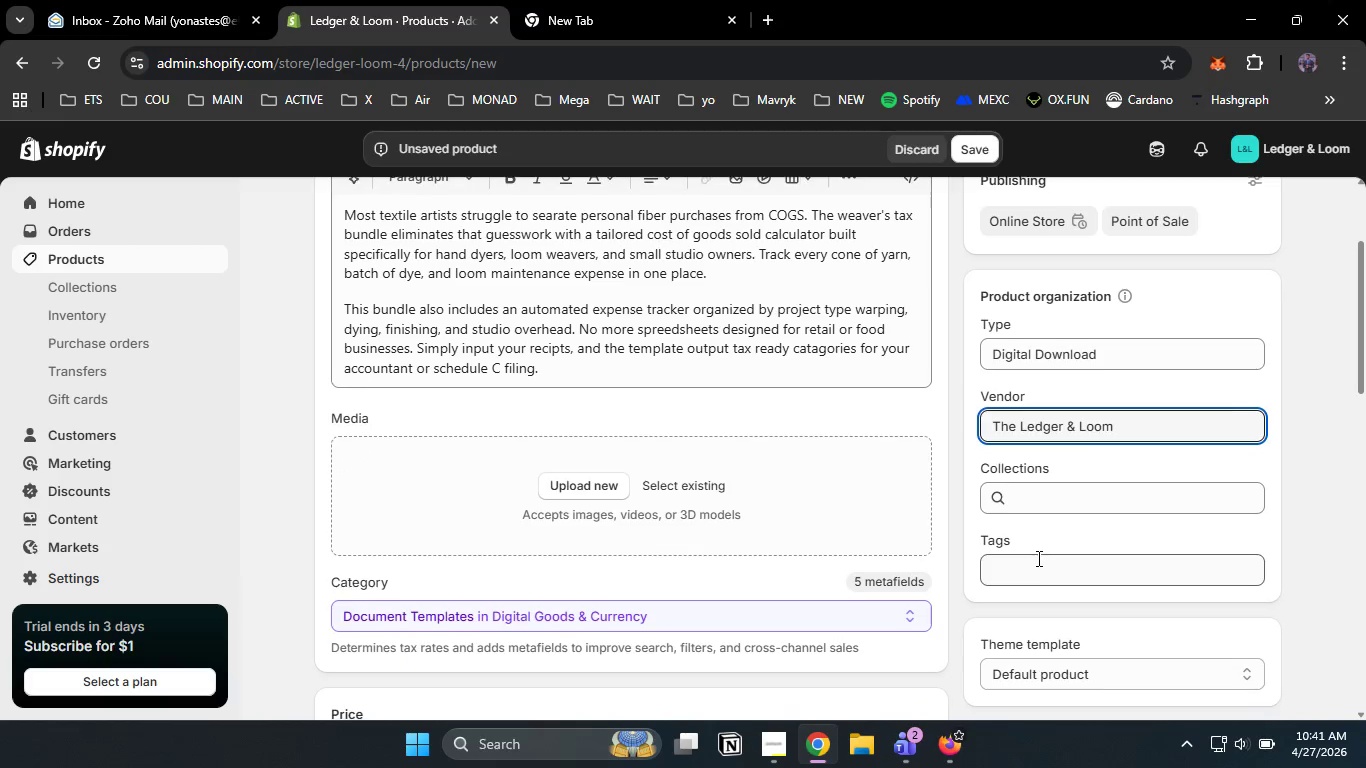 
scroll: coordinate [1037, 558], scroll_direction: down, amount: 1.0
 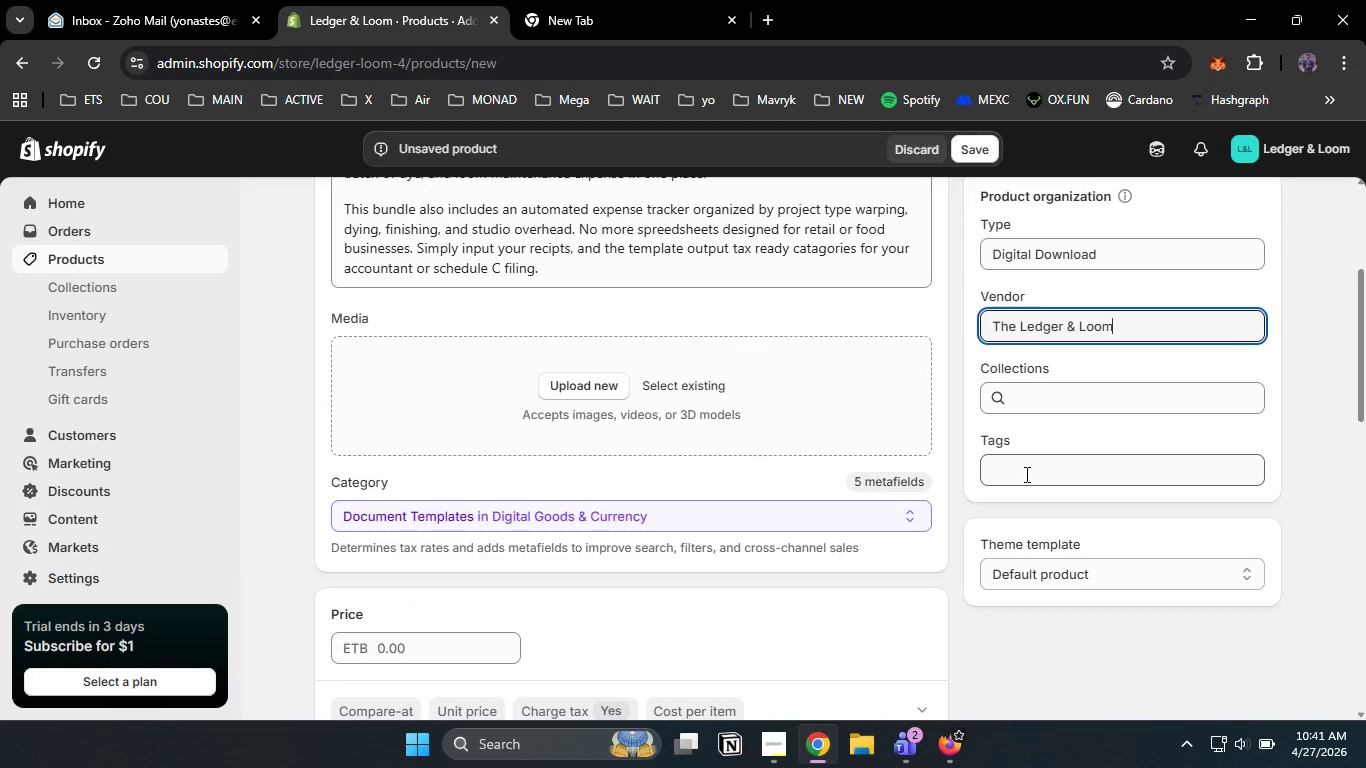 
left_click([1025, 474])
 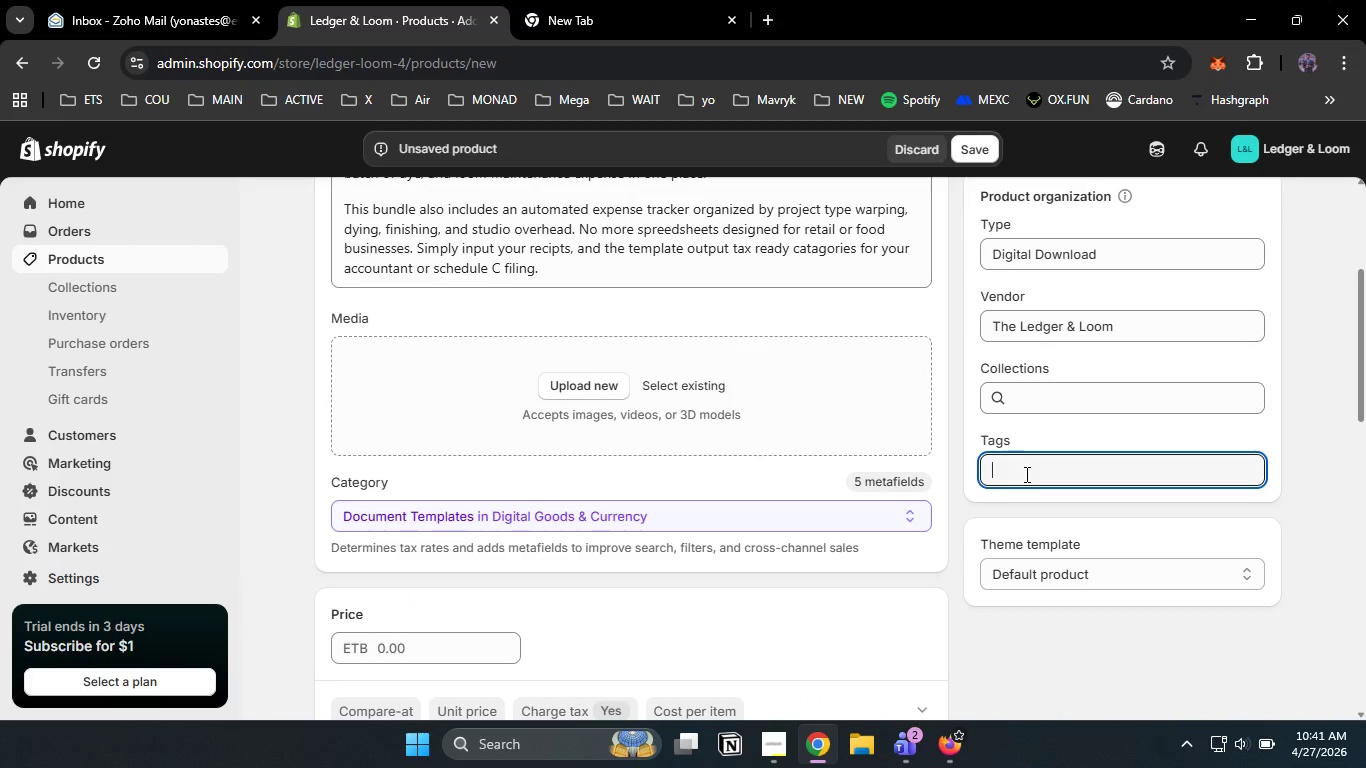 
type(we)
key(Backspace)
key(Backspace)
type(Weaver tax bundle)
 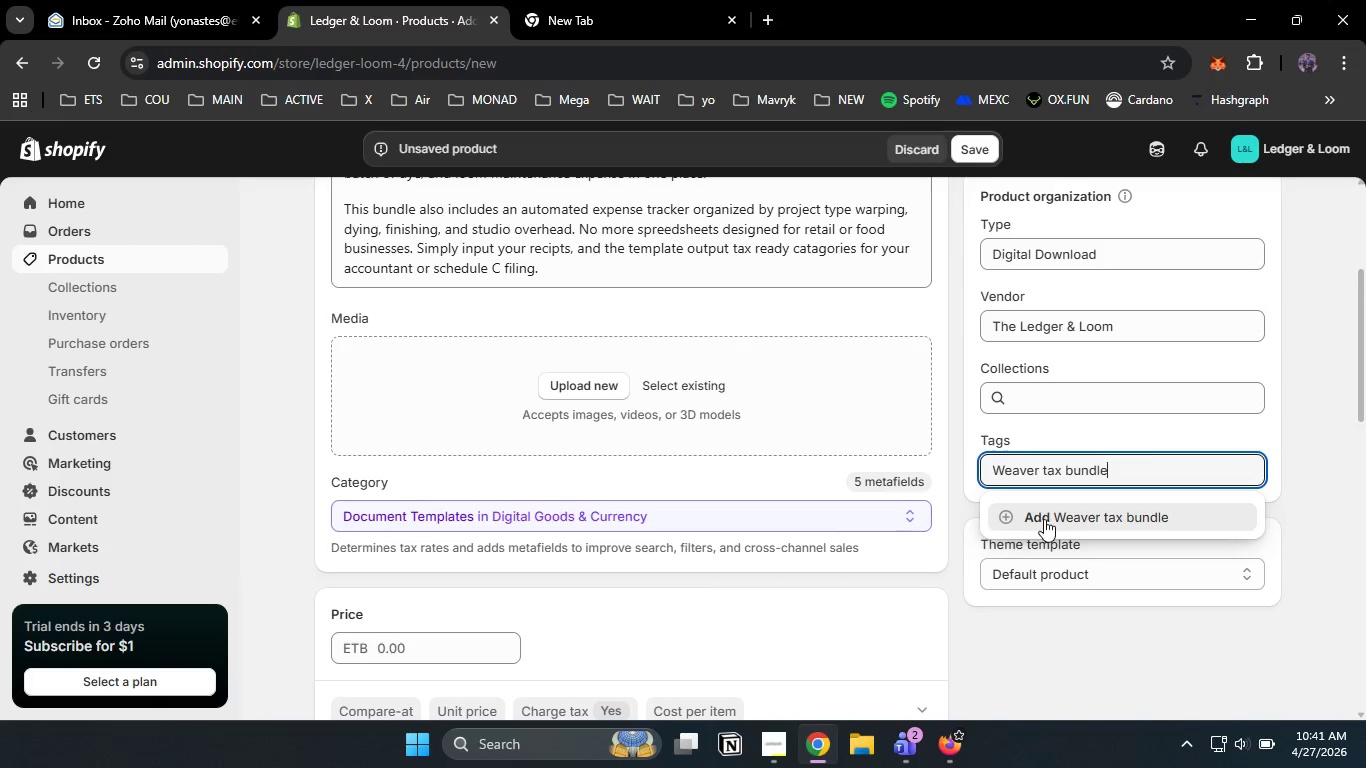 
left_click([1044, 520])
 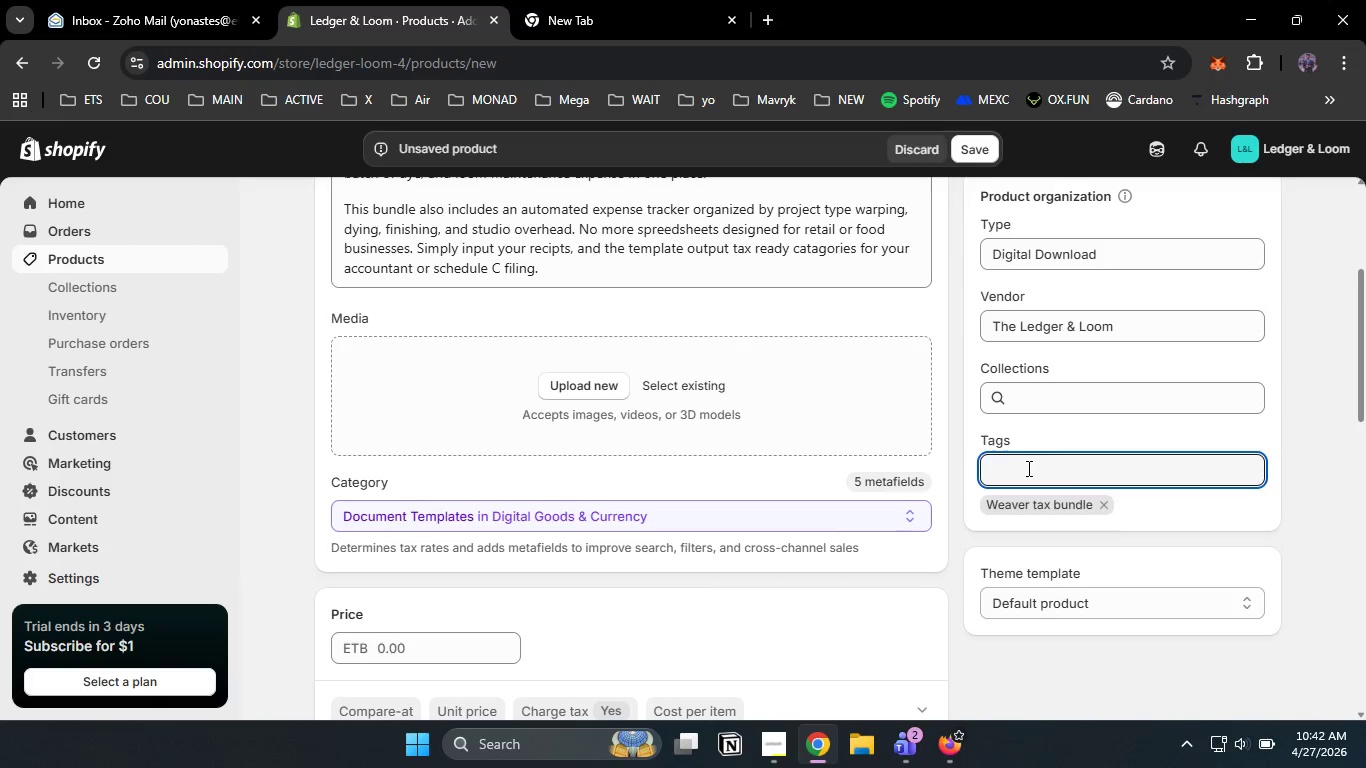 
type(cogs calculator )
key(Backspace)
 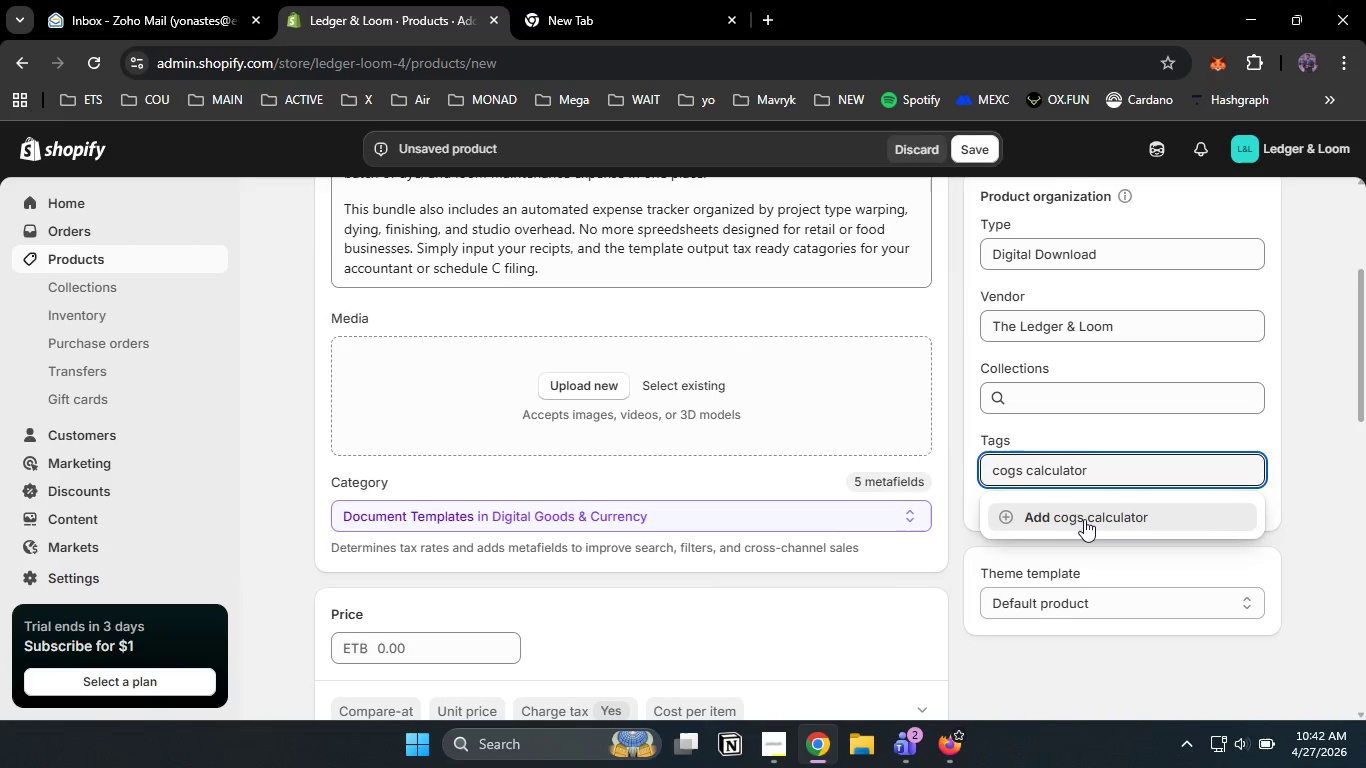 
left_click([1084, 519])
 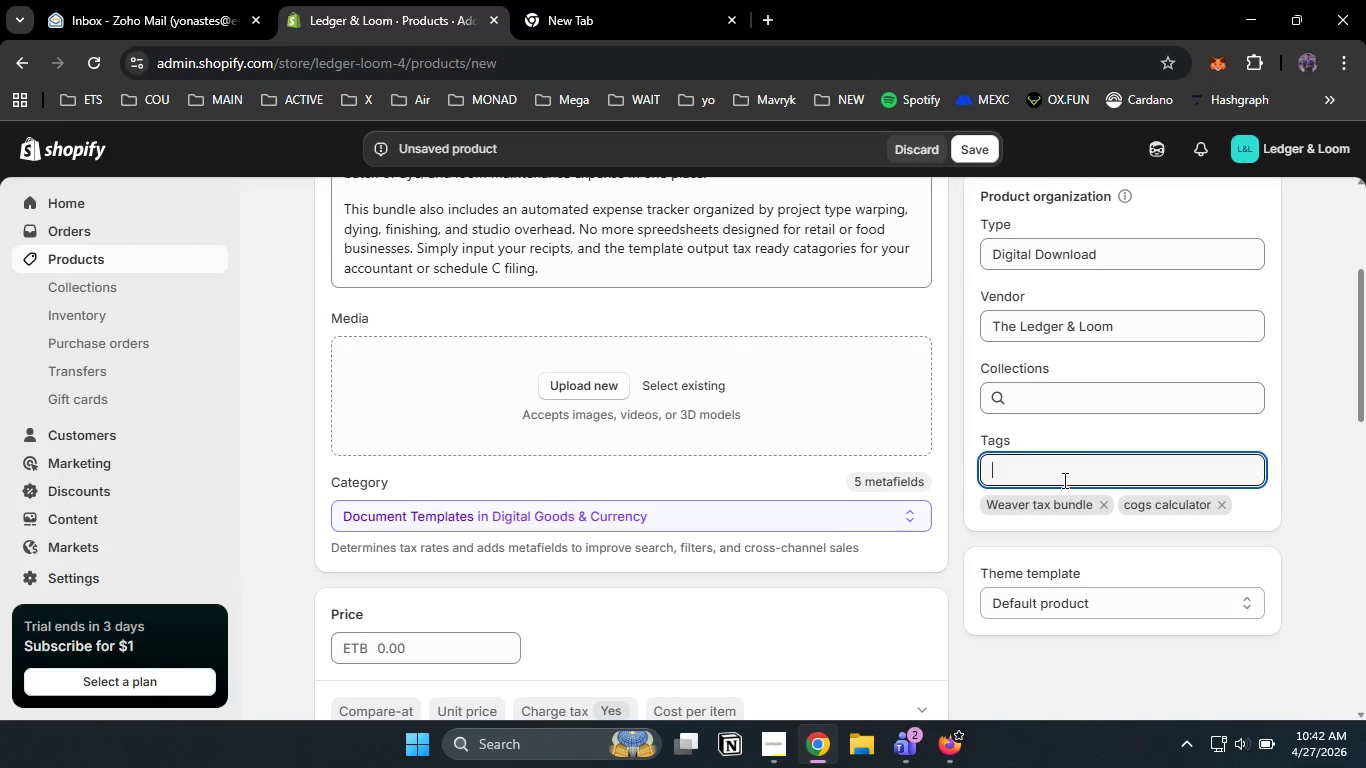 
type(textile business accountinf)
key(Backspace)
type(g)
 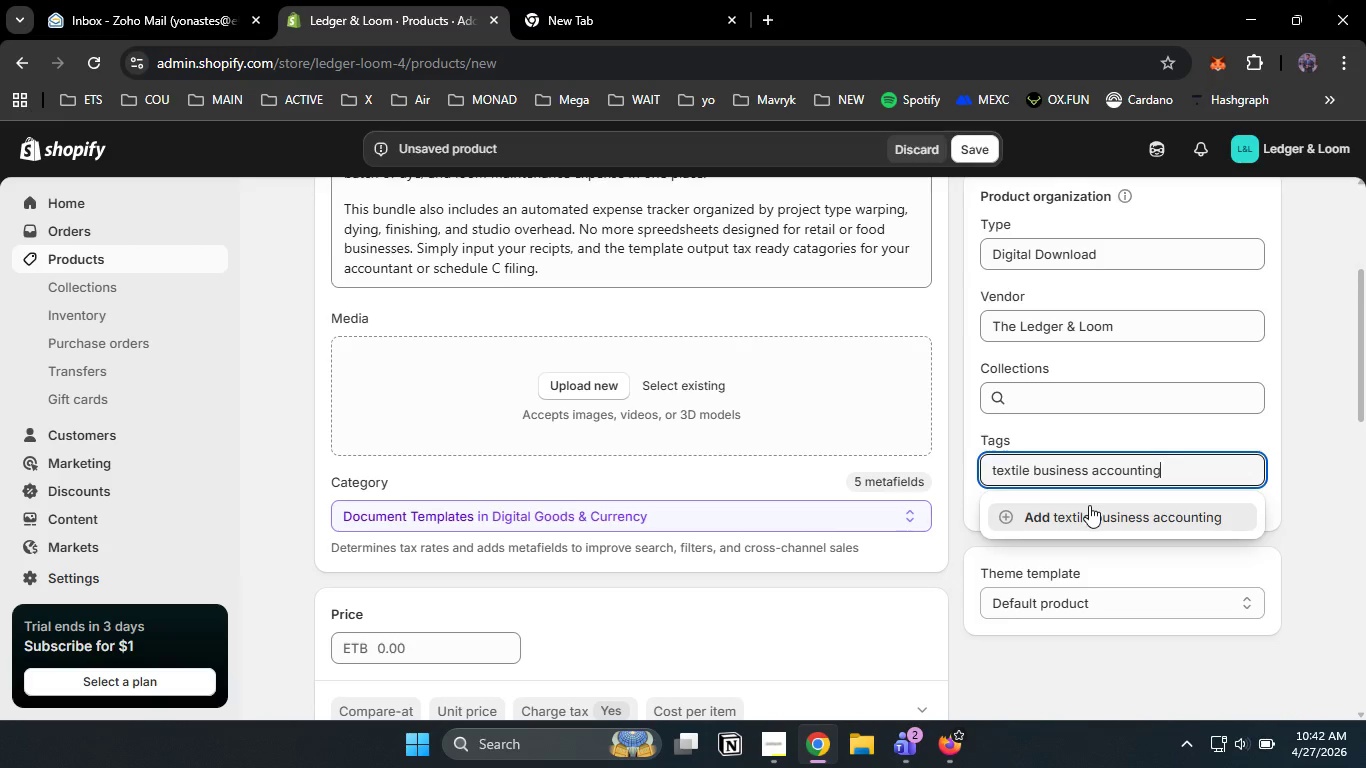 
left_click([1089, 505])
 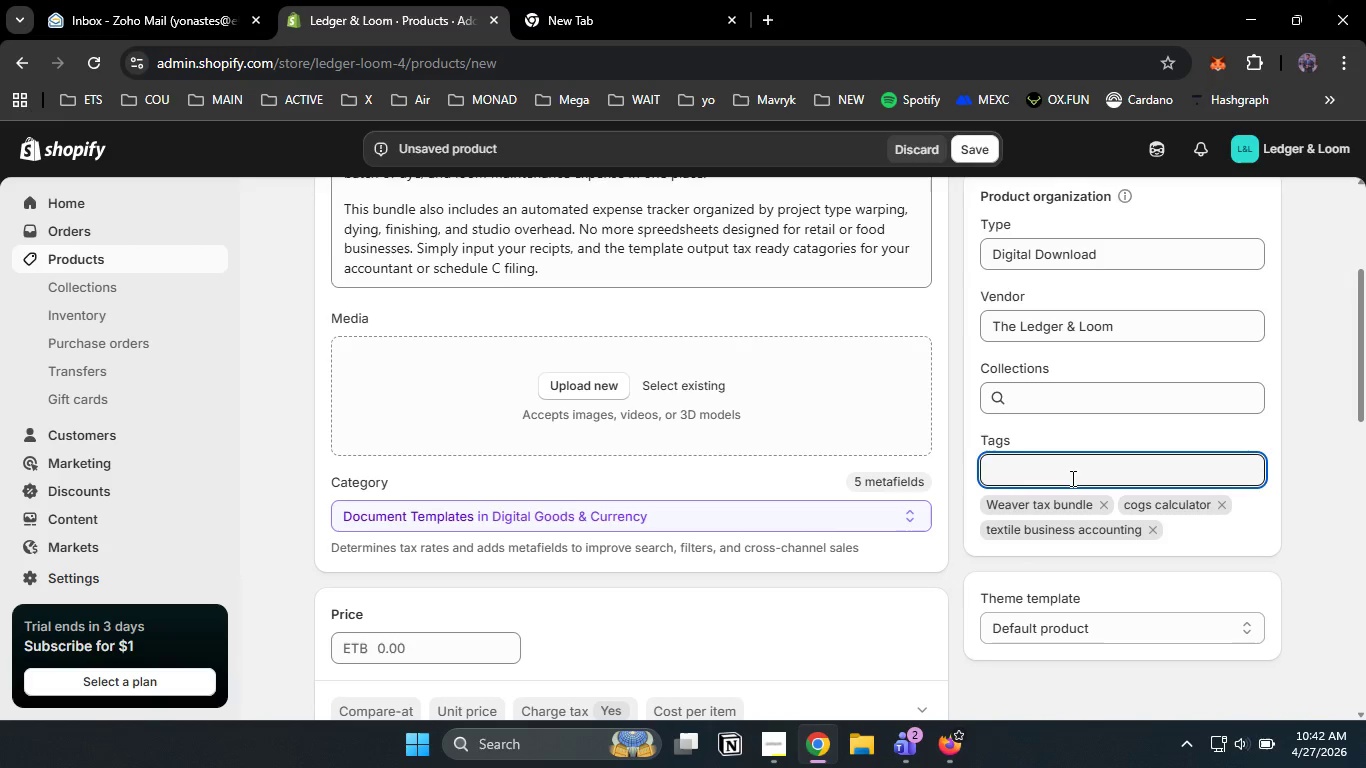 
type(expense tracl)
key(Backspace)
type(ker for artista)
key(Backspace)
type(s)
 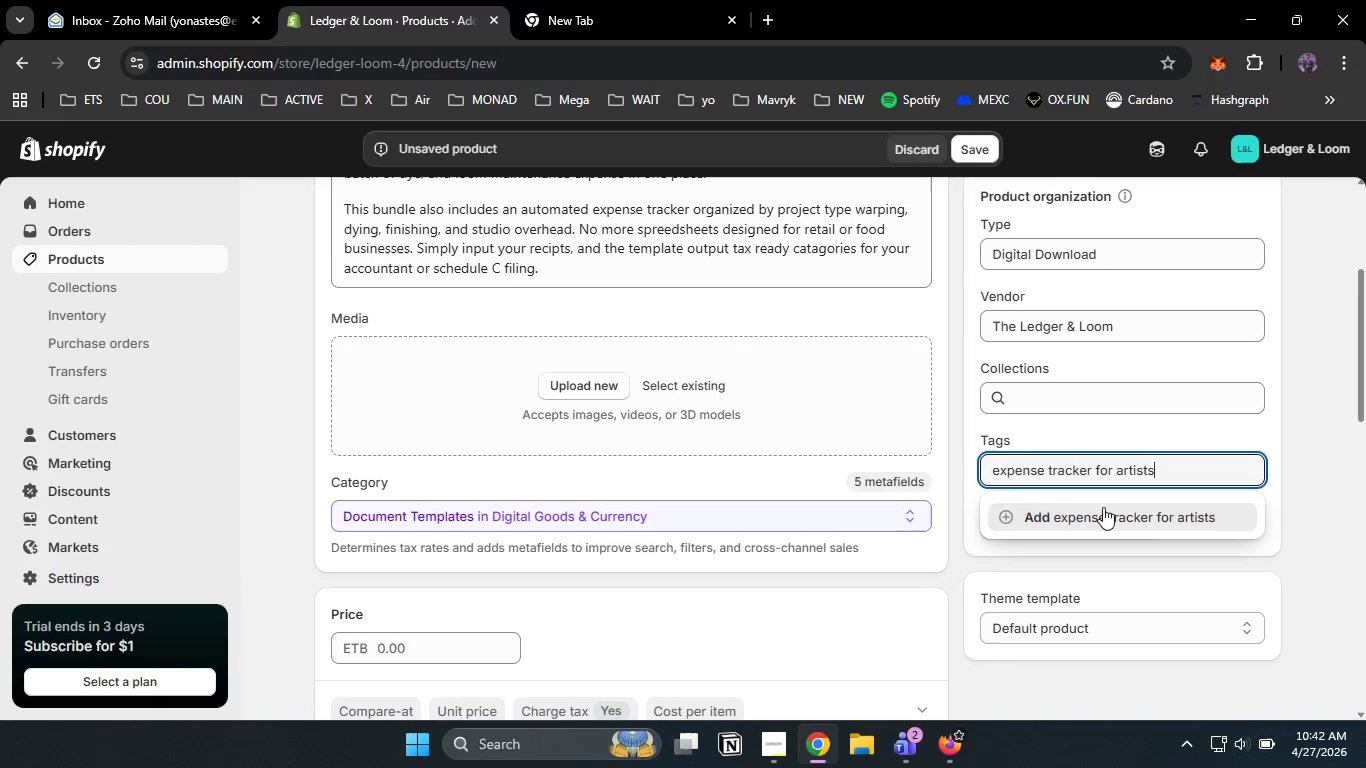 
left_click([1103, 508])
 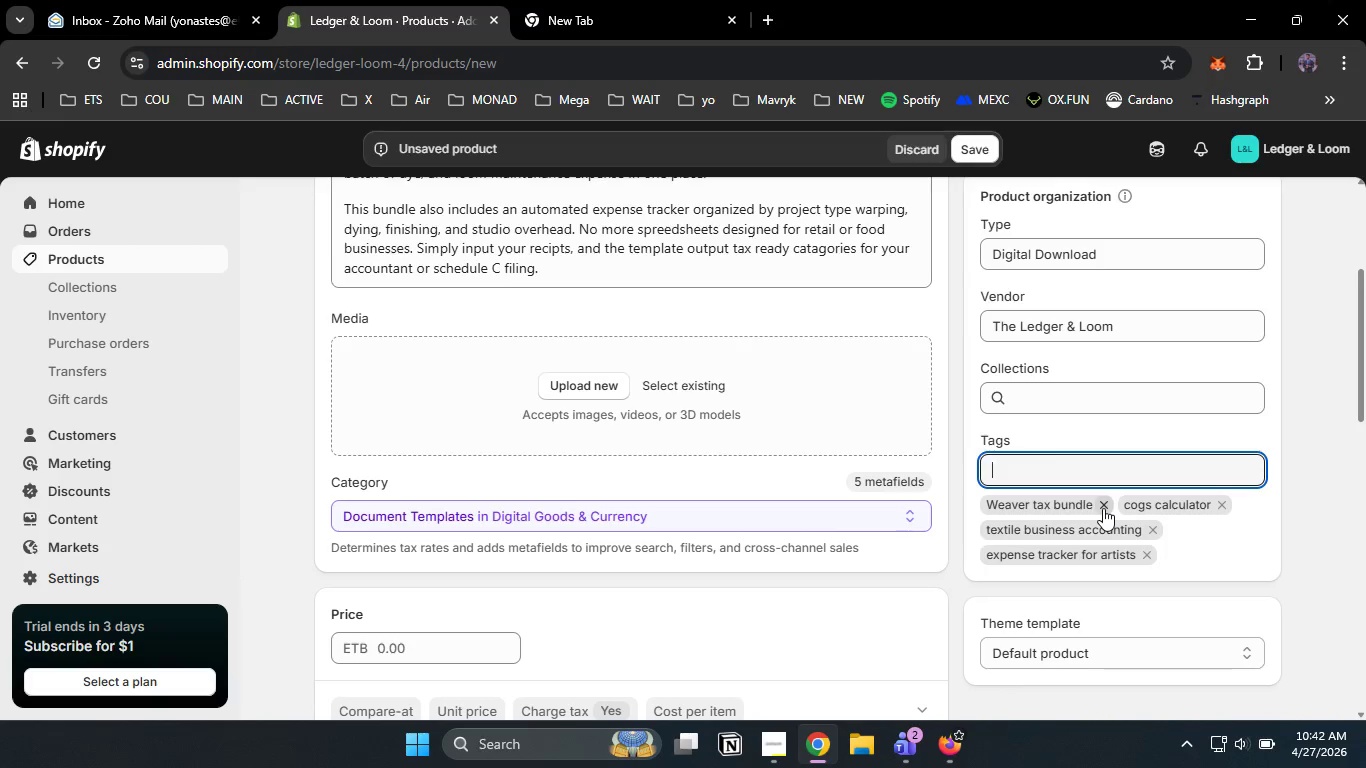 
type(digital download)
 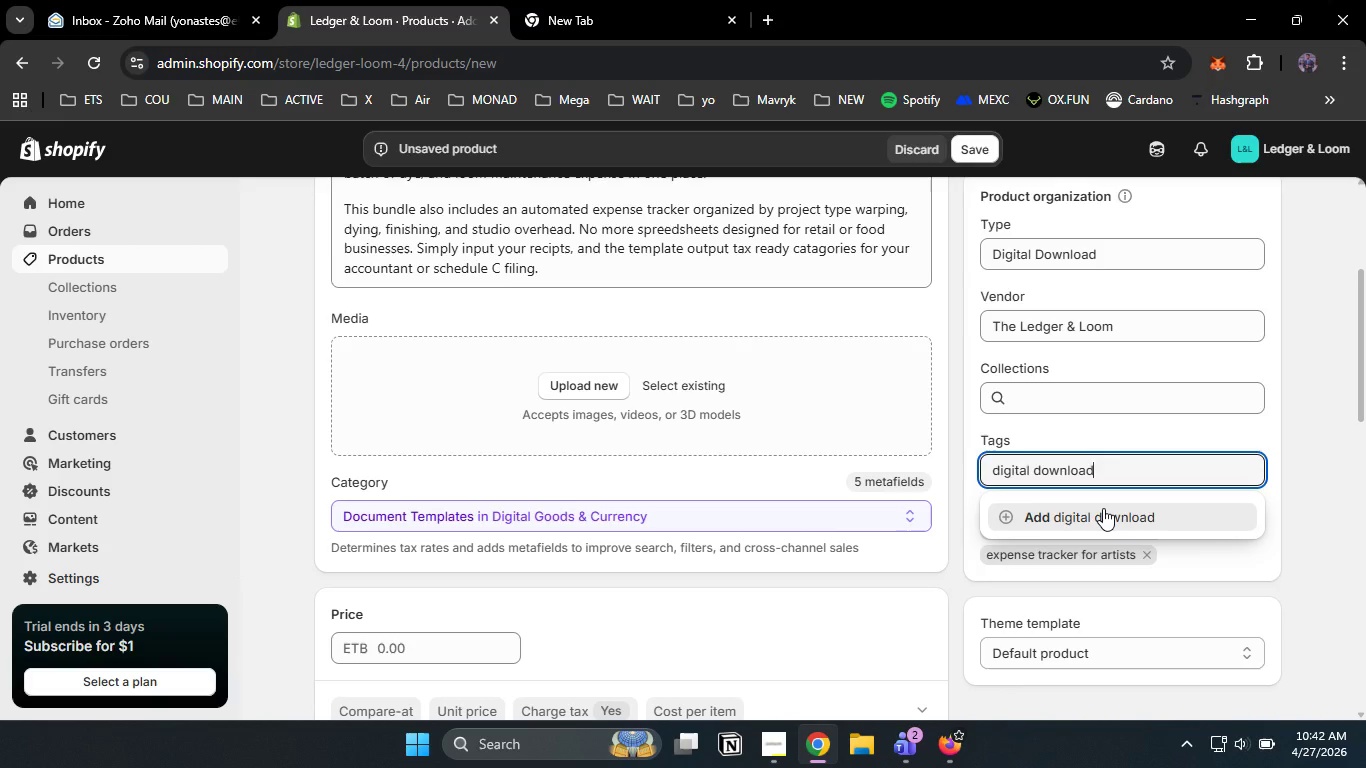 
left_click([1103, 508])
 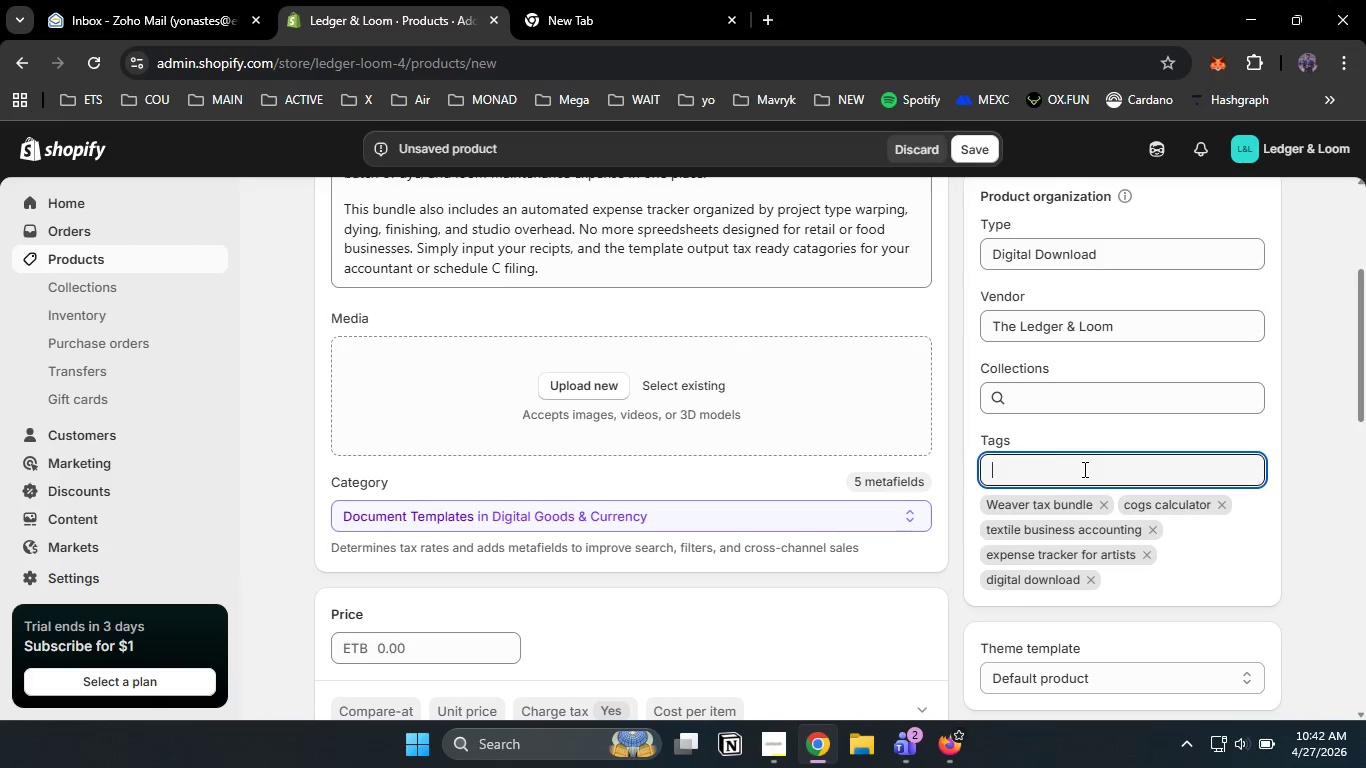 
type(loon)
key(Backspace)
type(m studio)
 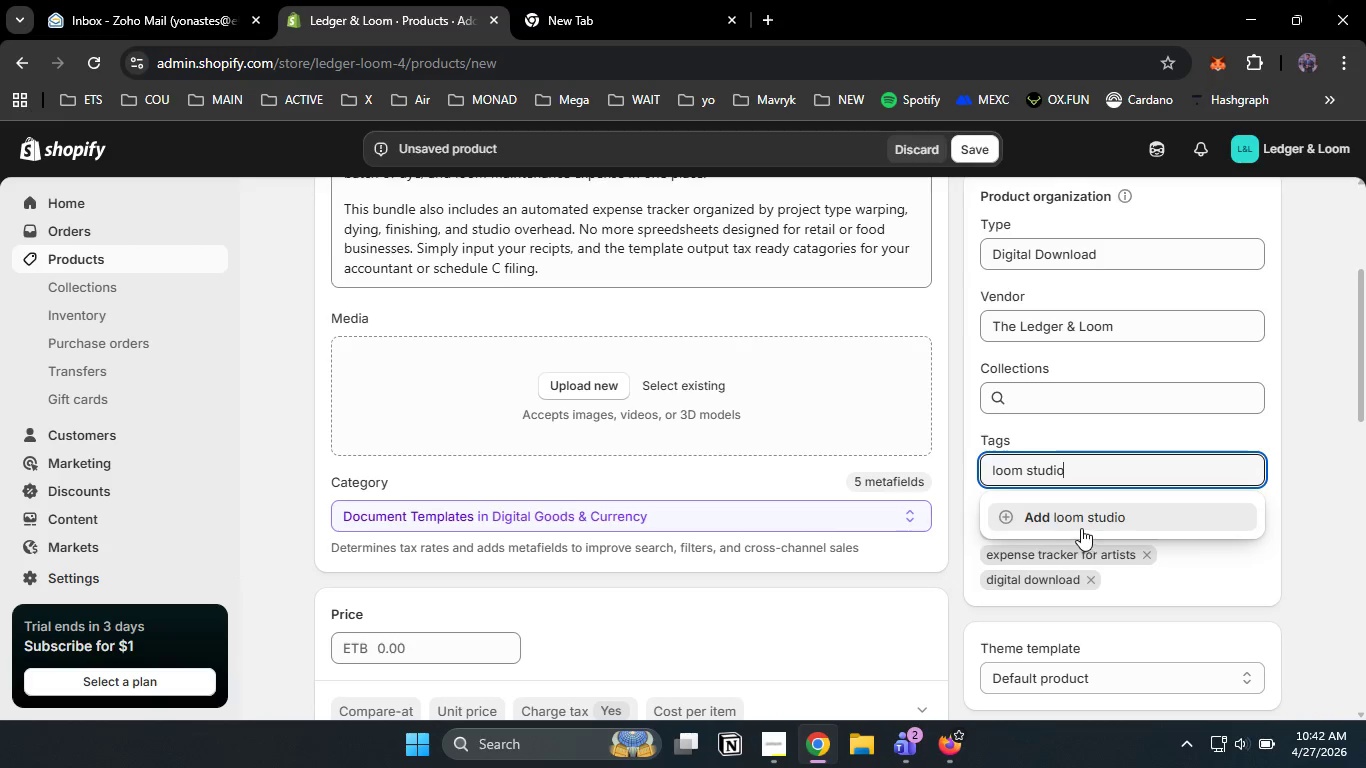 
left_click([1076, 528])
 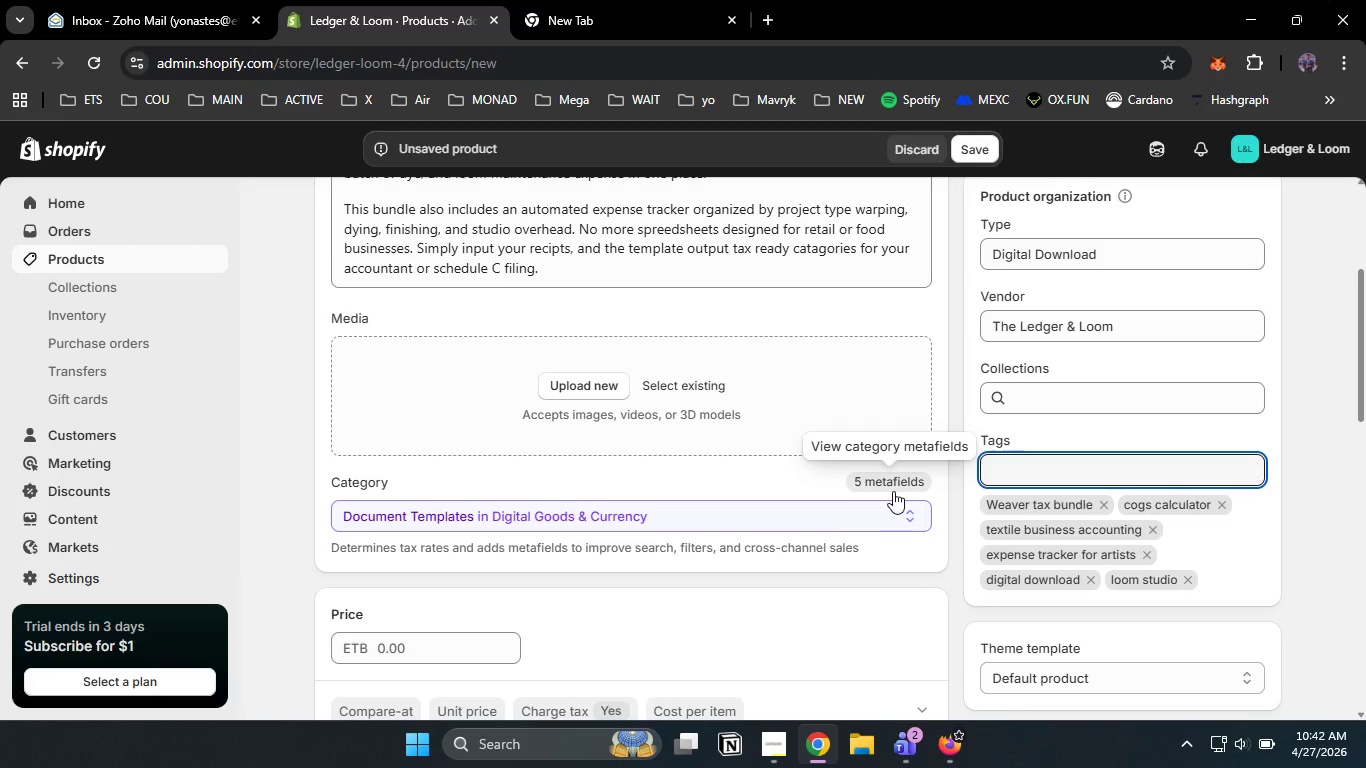 
wait(5.75)
 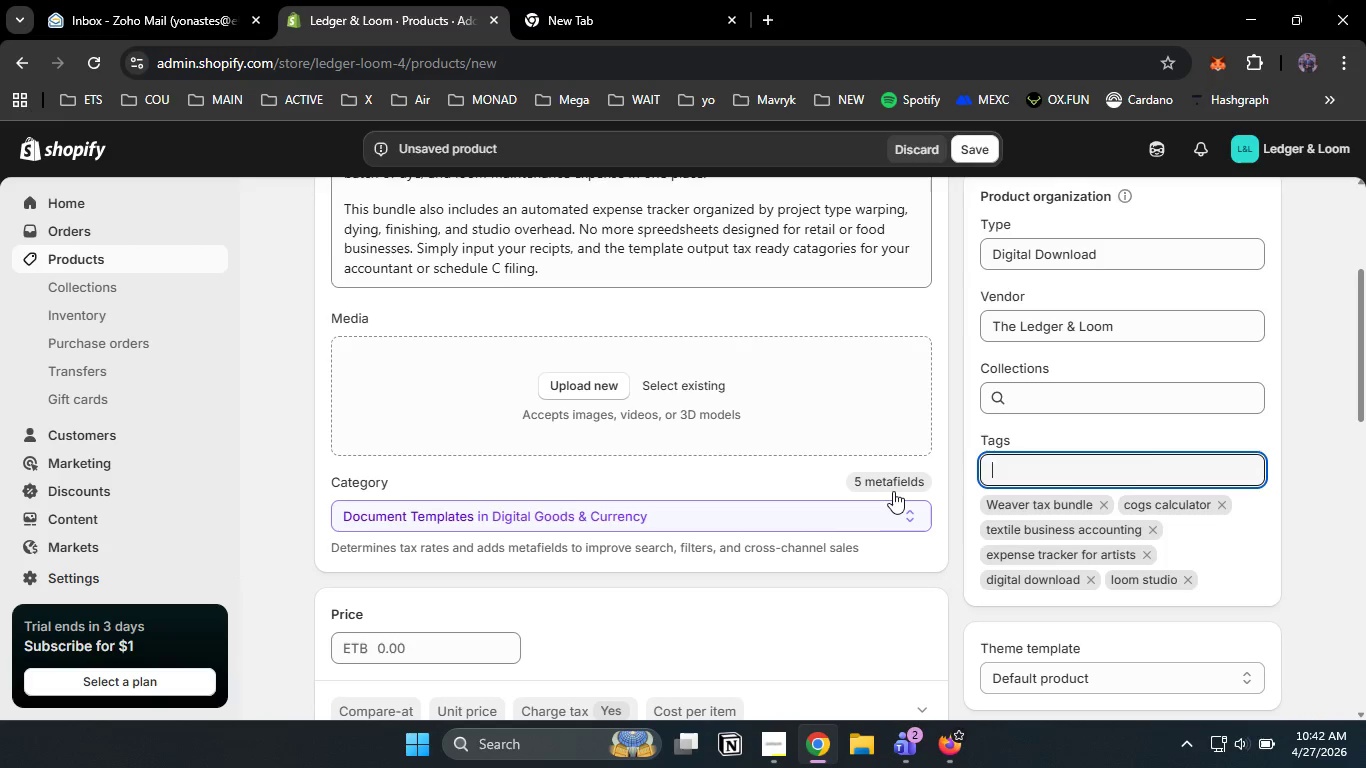 
scroll: coordinate [893, 491], scroll_direction: none, amount: 0.0
 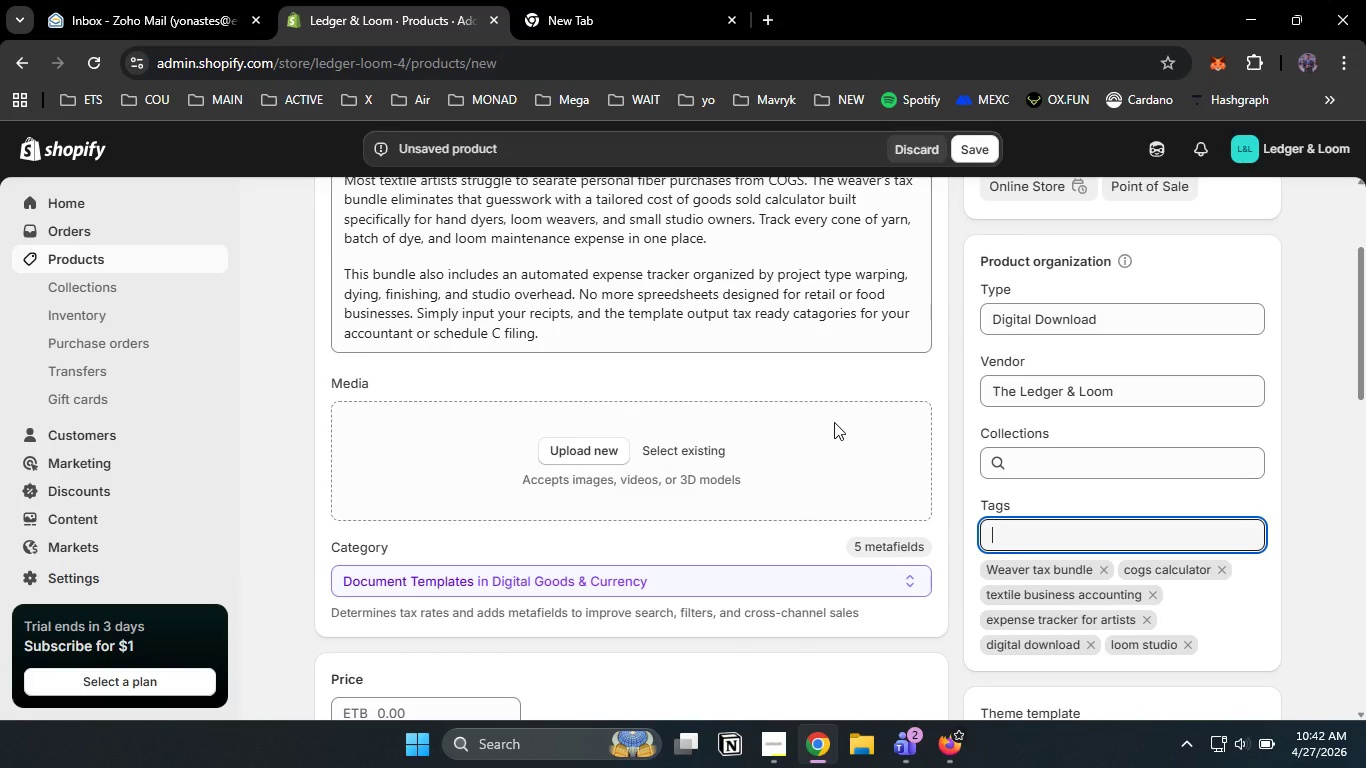 
scroll: coordinate [834, 422], scroll_direction: down, amount: 2.0
 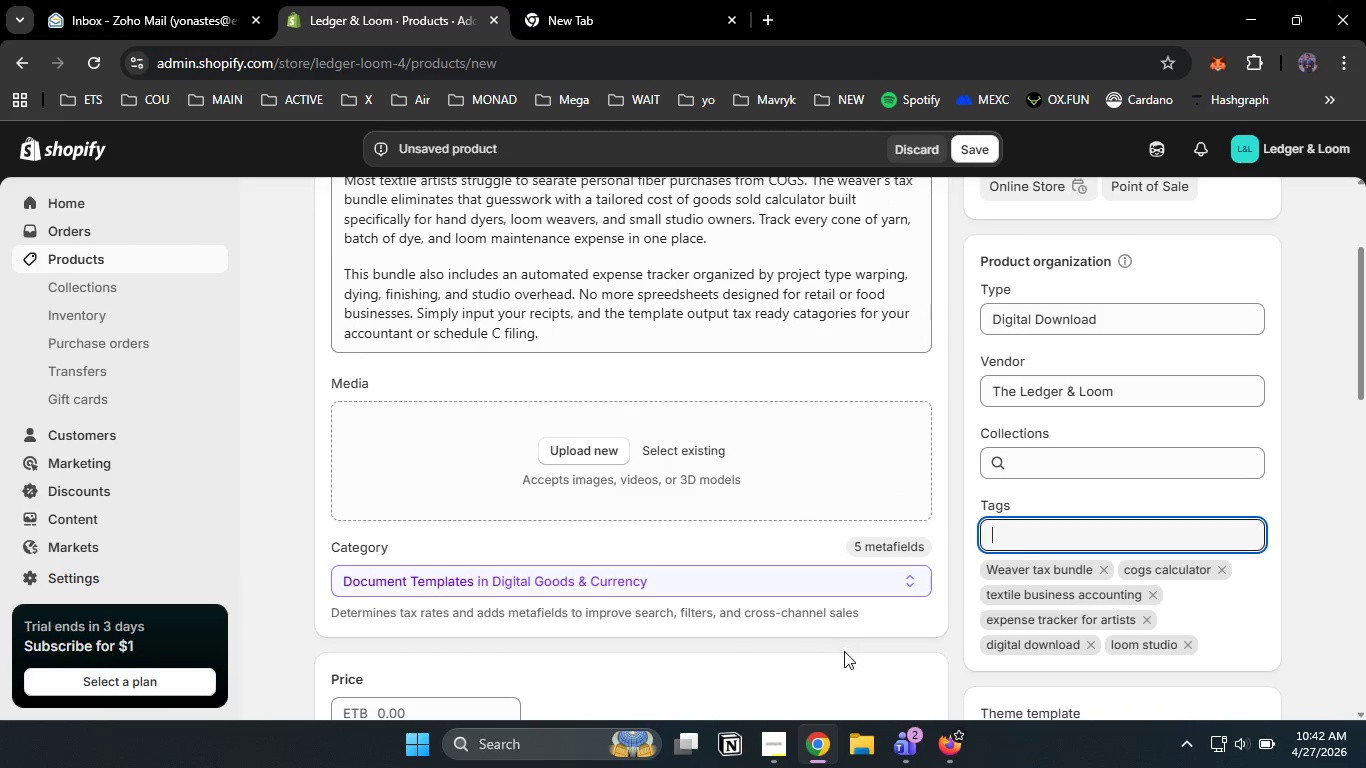 
left_click([844, 652])
 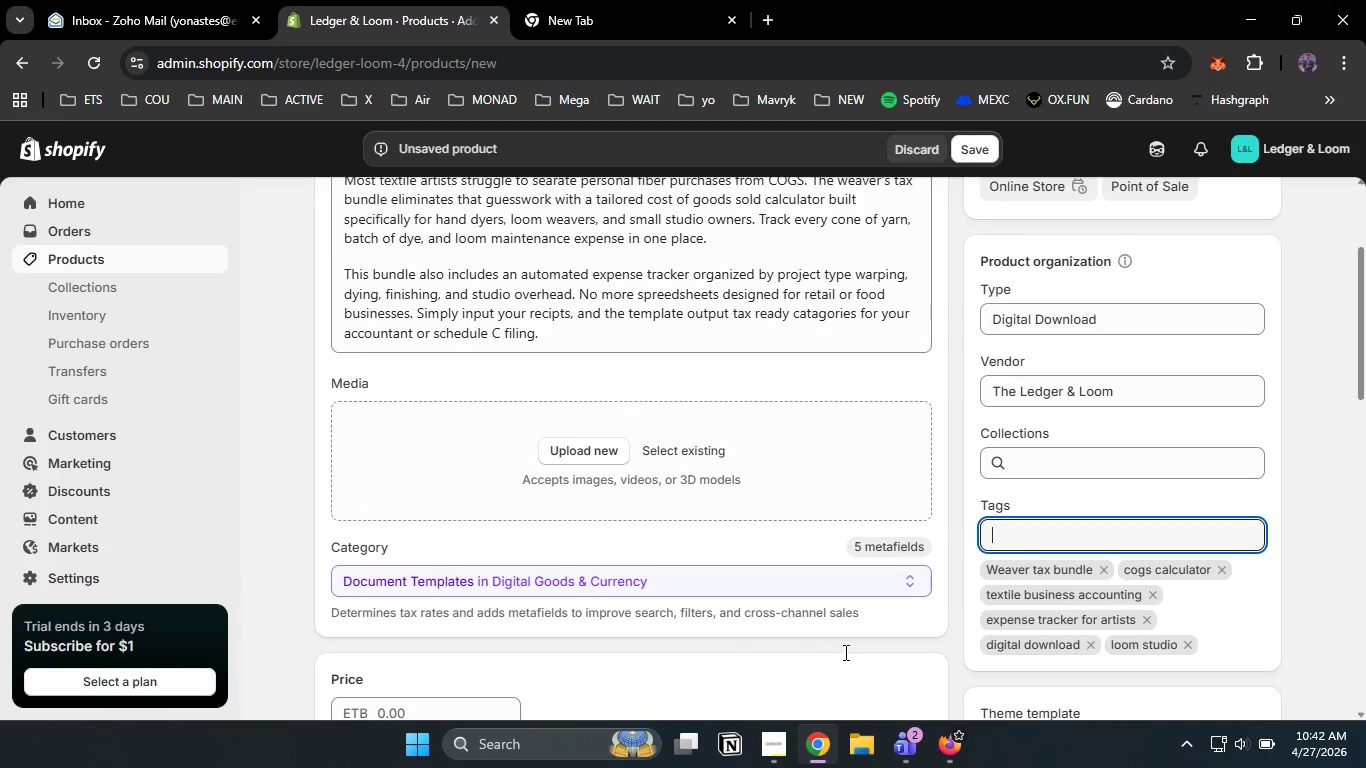 
scroll: coordinate [844, 652], scroll_direction: down, amount: 2.0
 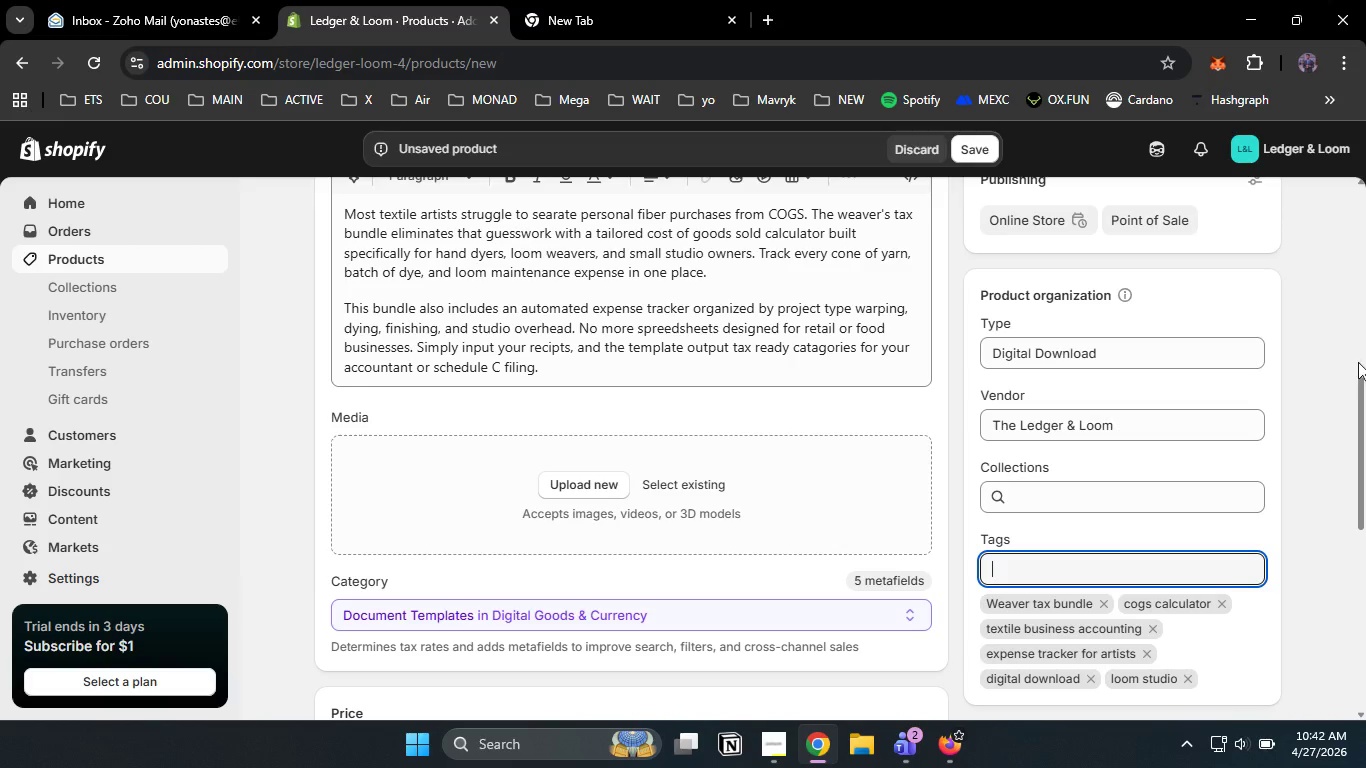 
left_click_drag(start_coordinate=[1363, 400], to_coordinate=[1365, 506])
 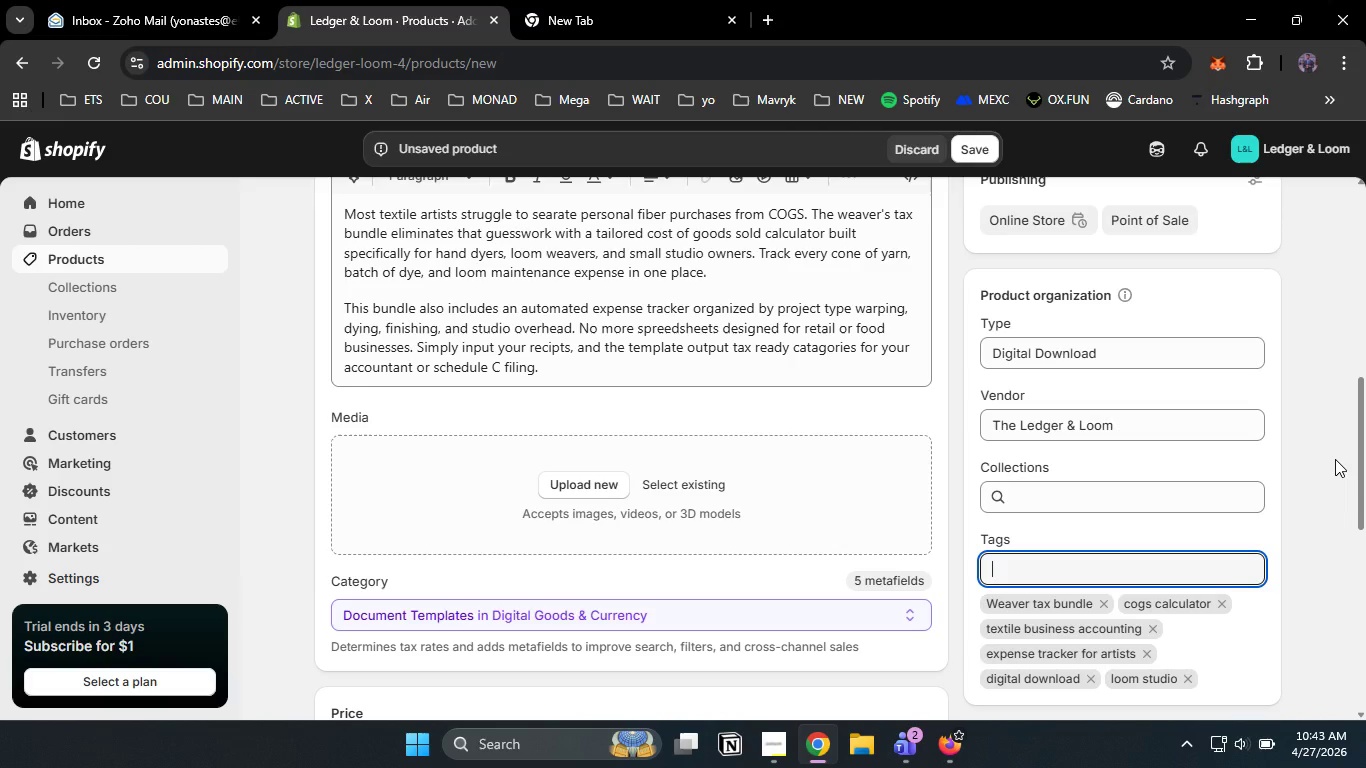 
left_click([1335, 459])
 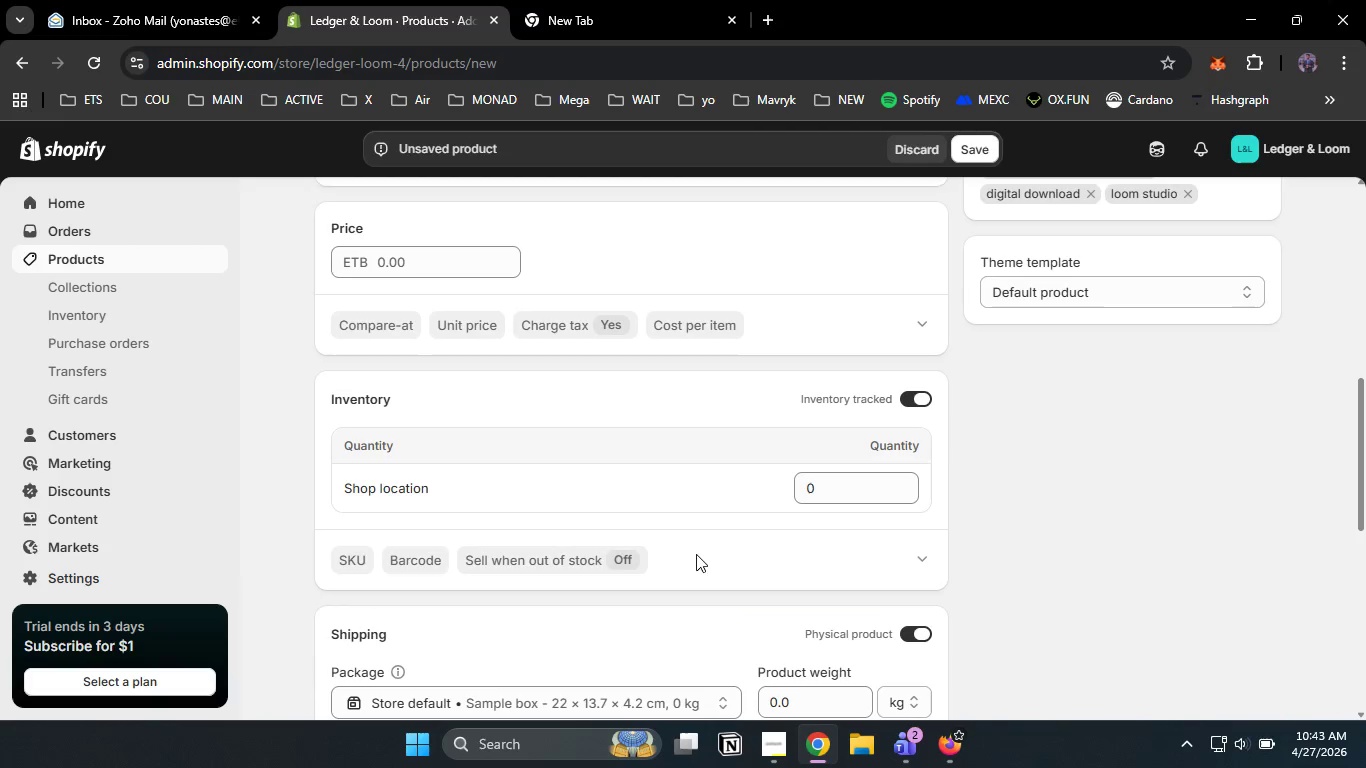 
left_click([392, 265])
 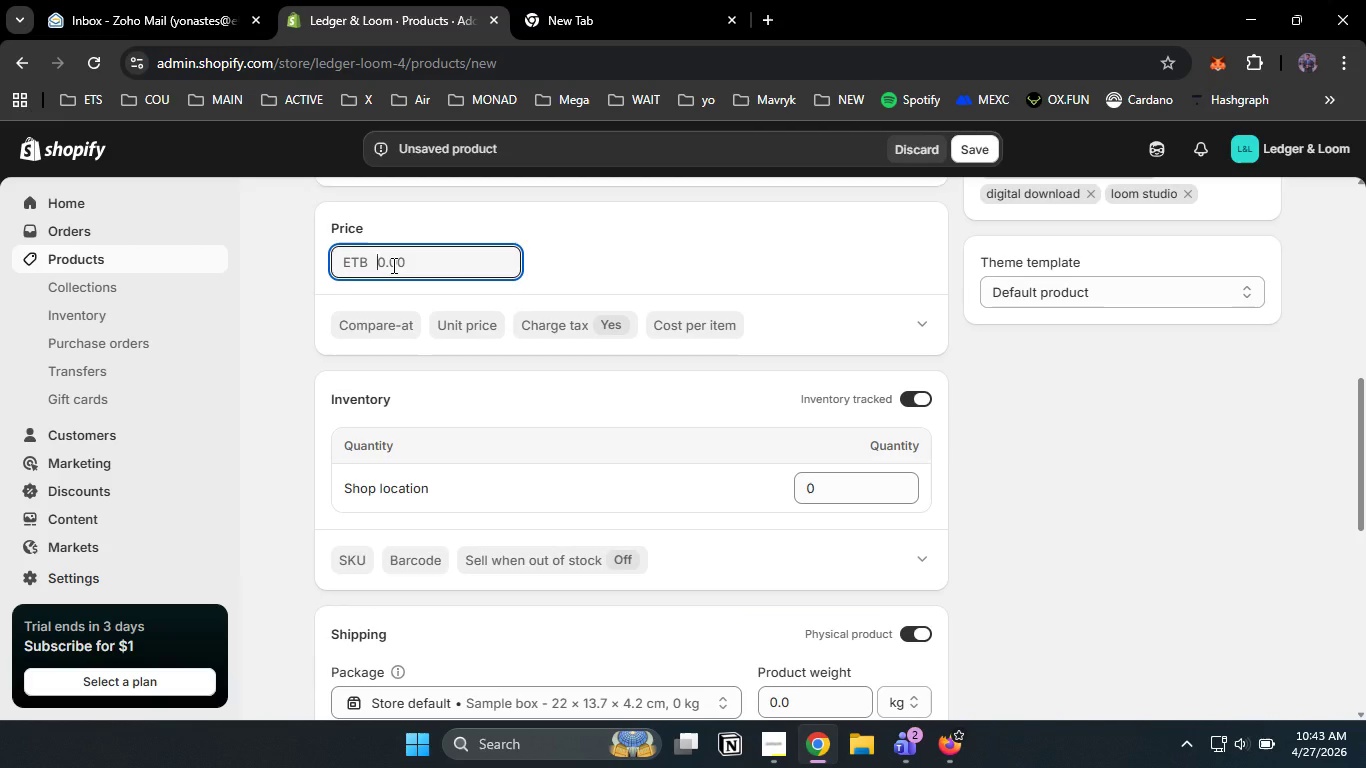 
key(Numpad4)
 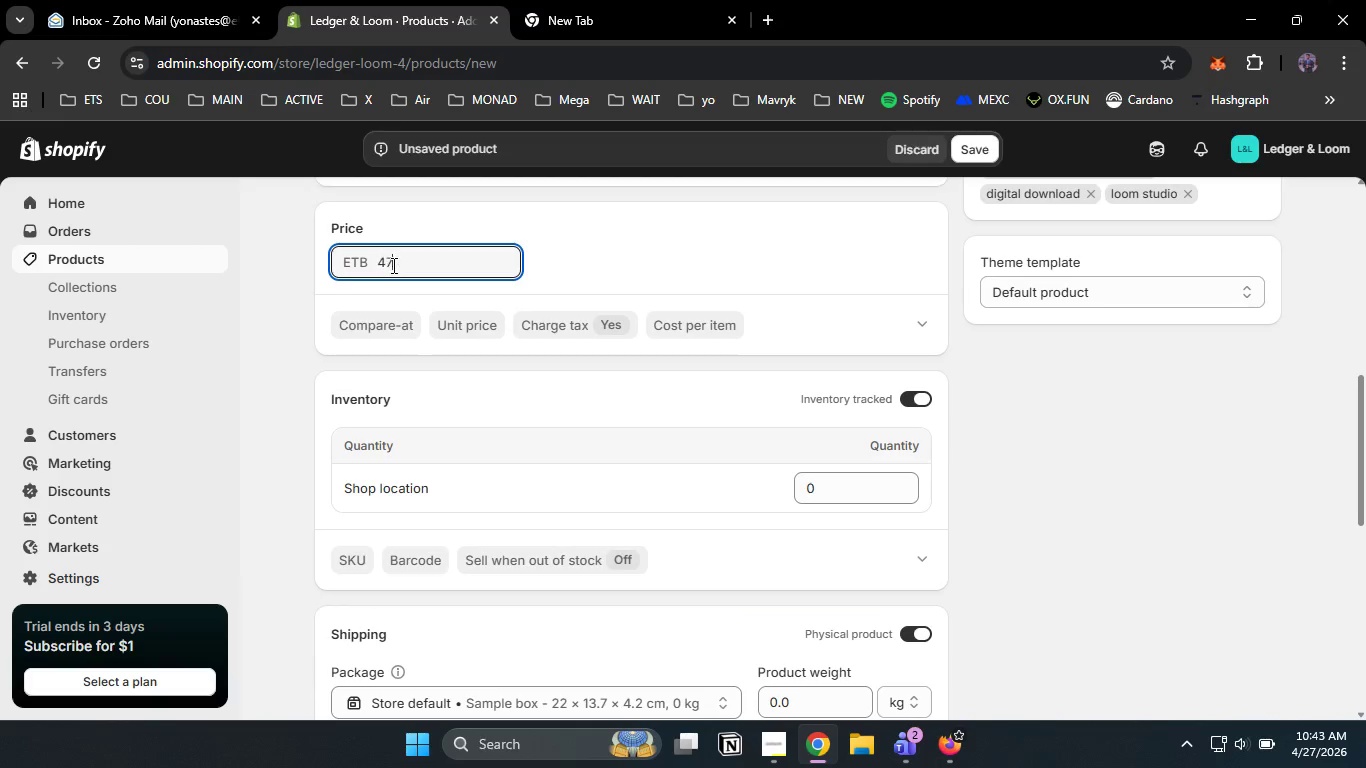 
key(Numpad7)
 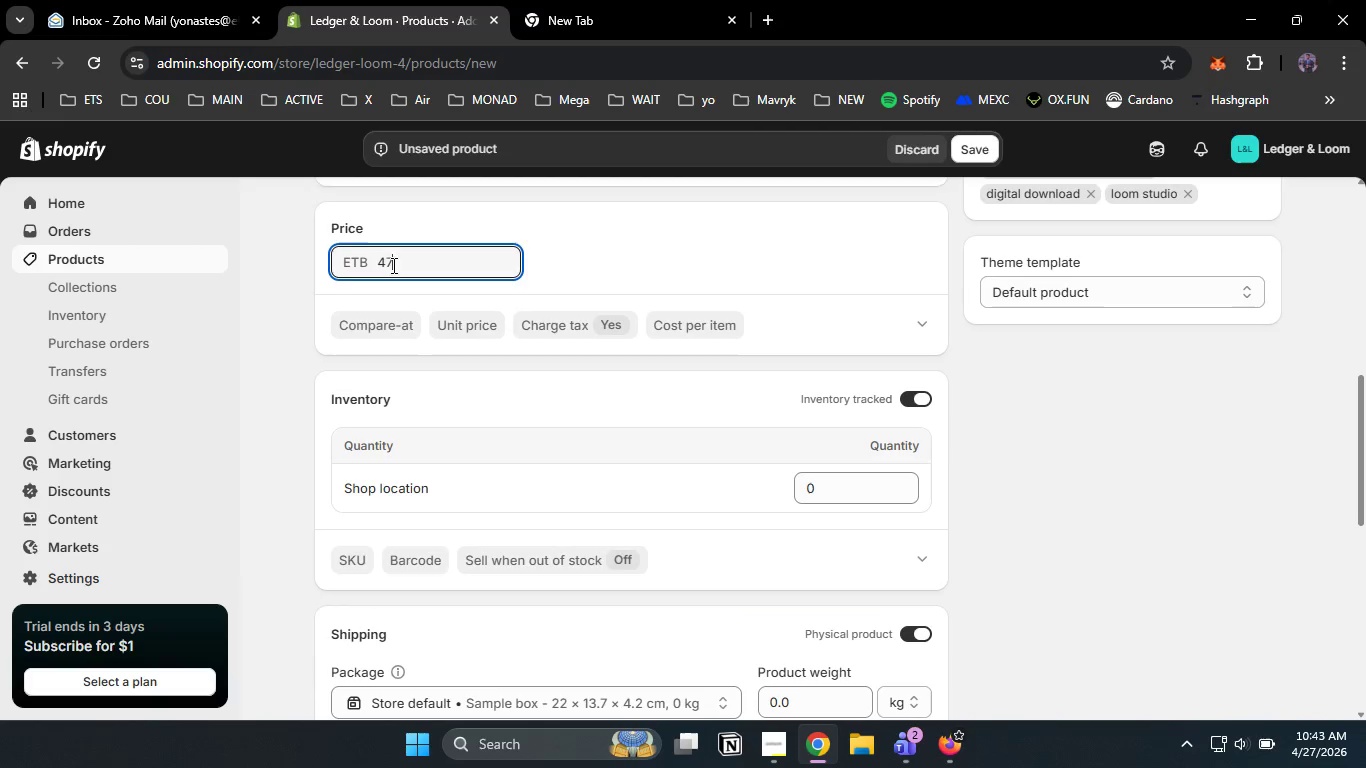 
key(NumpadDecimal)
 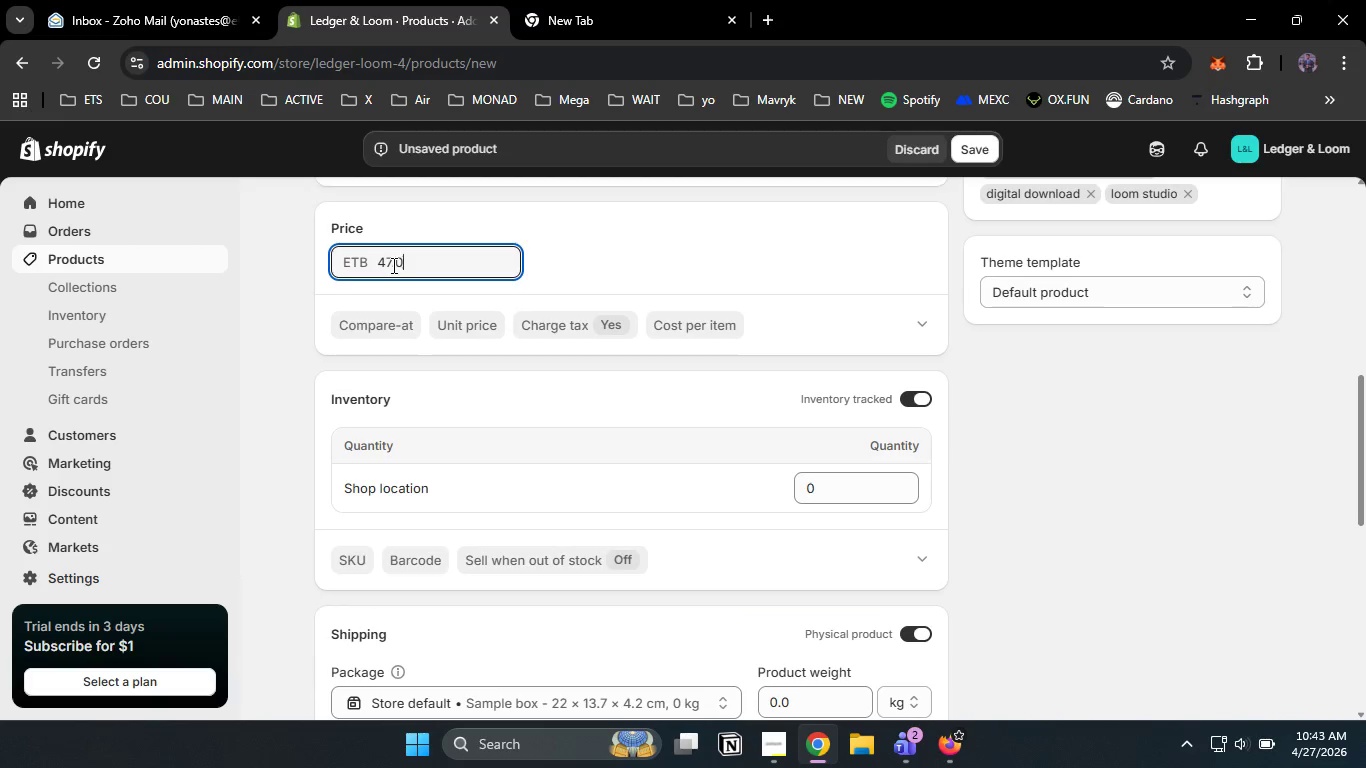 
key(Numpad0)
 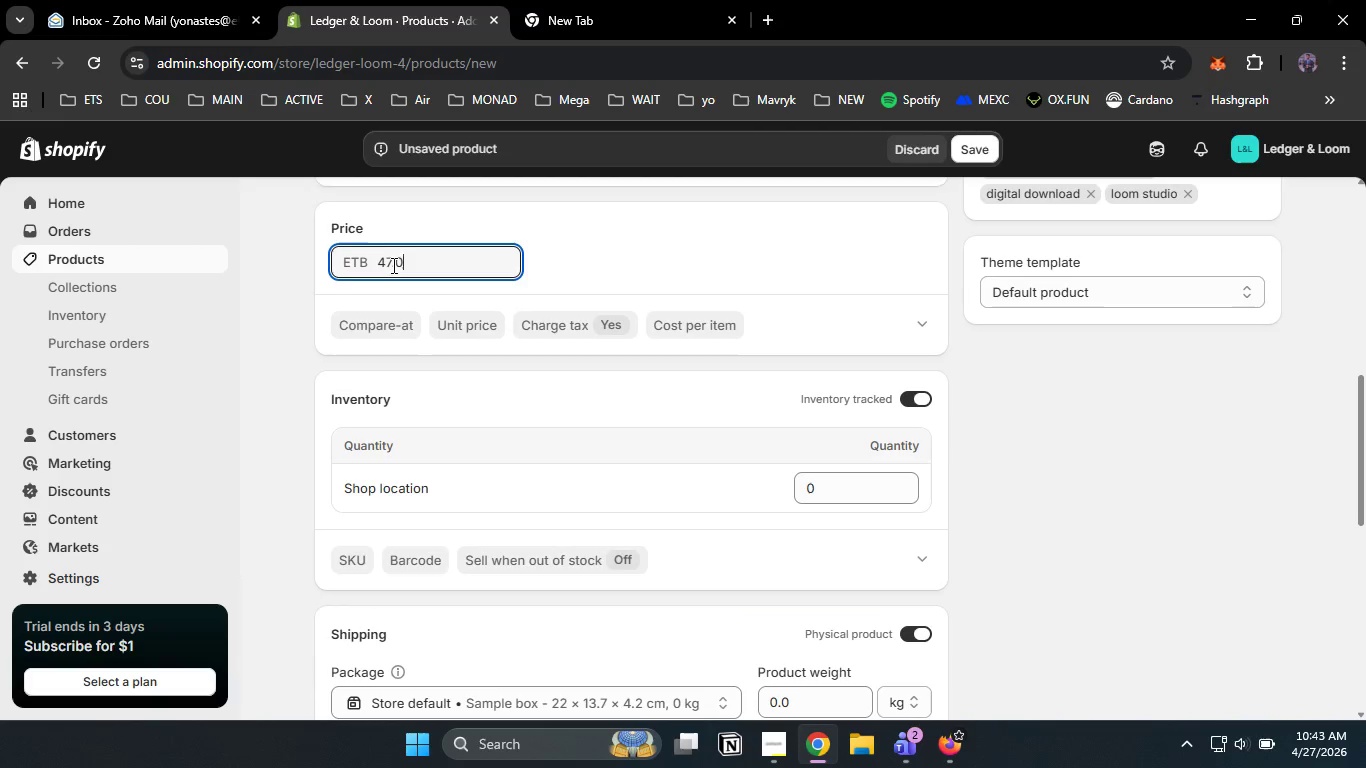 
key(Numpad0)
 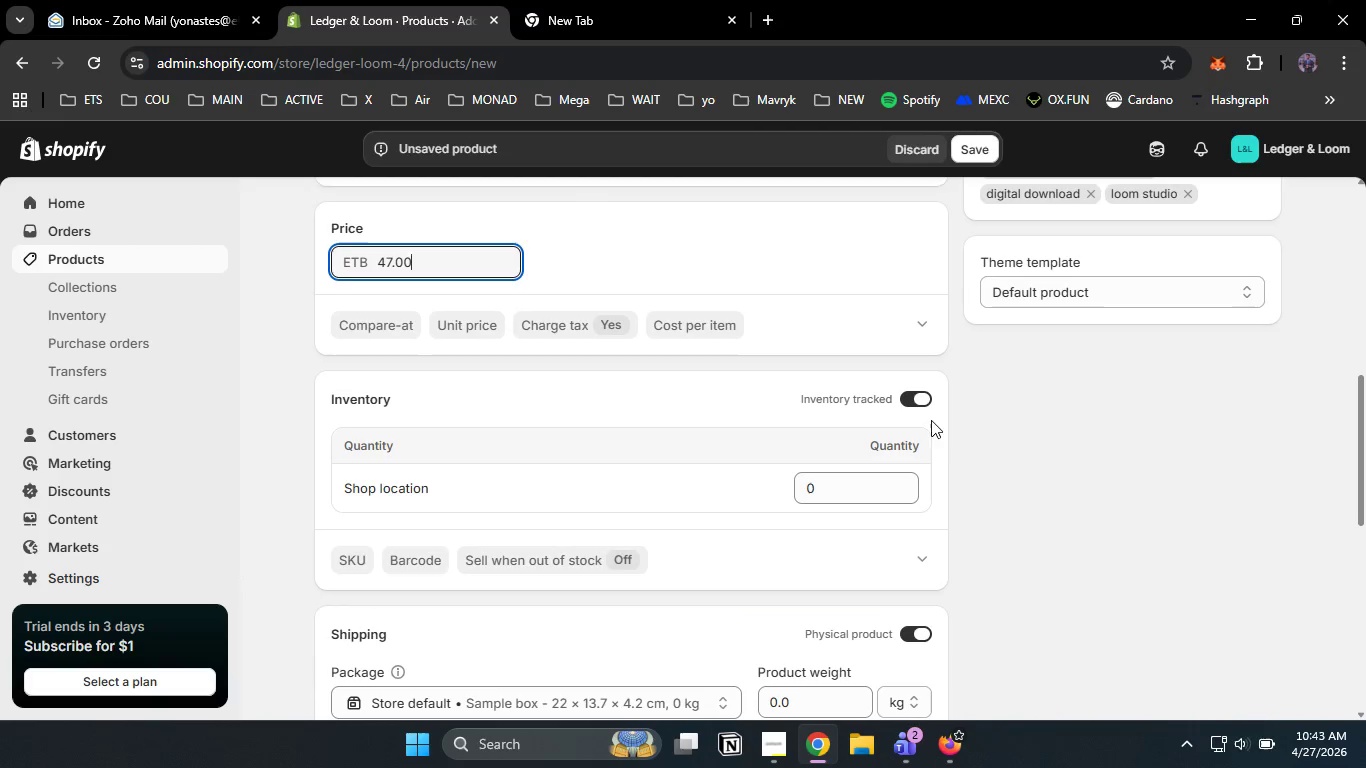 
left_click([908, 391])